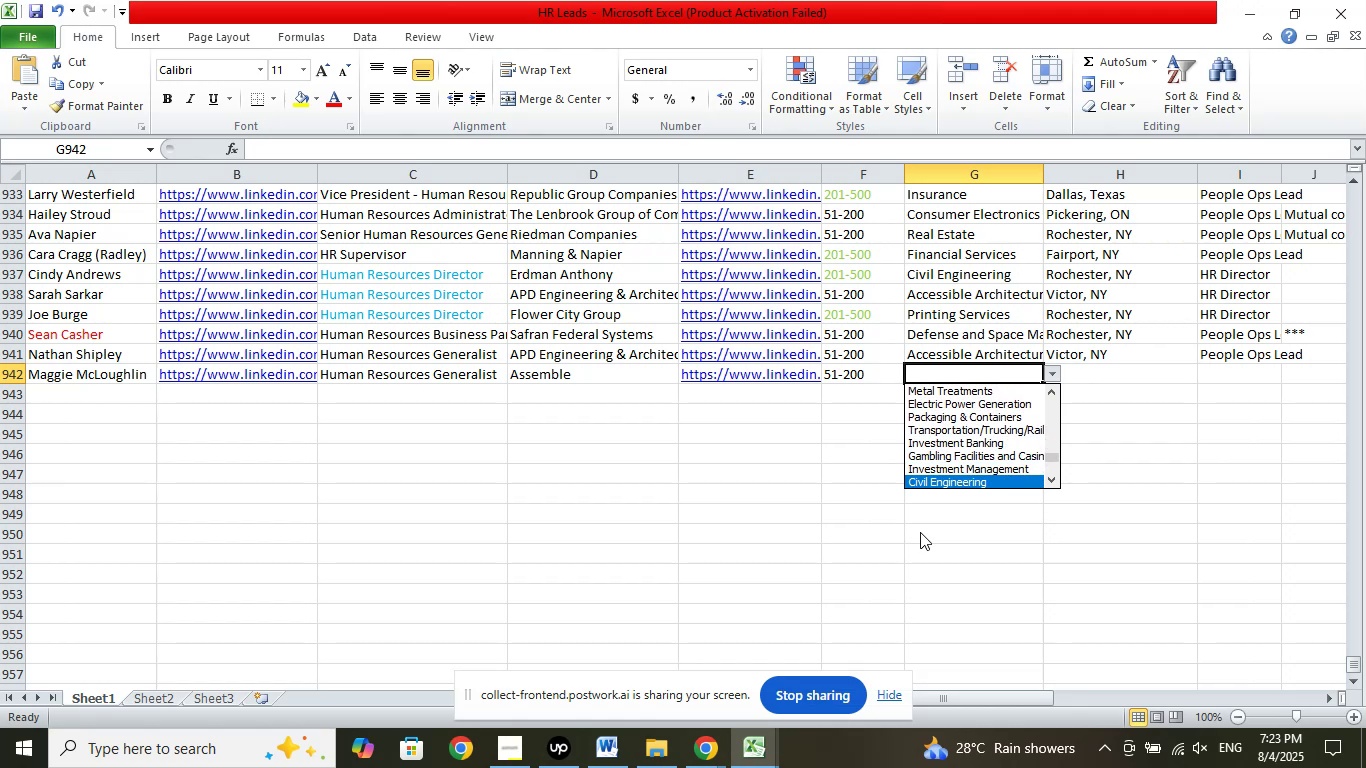 
key(ArrowDown)
 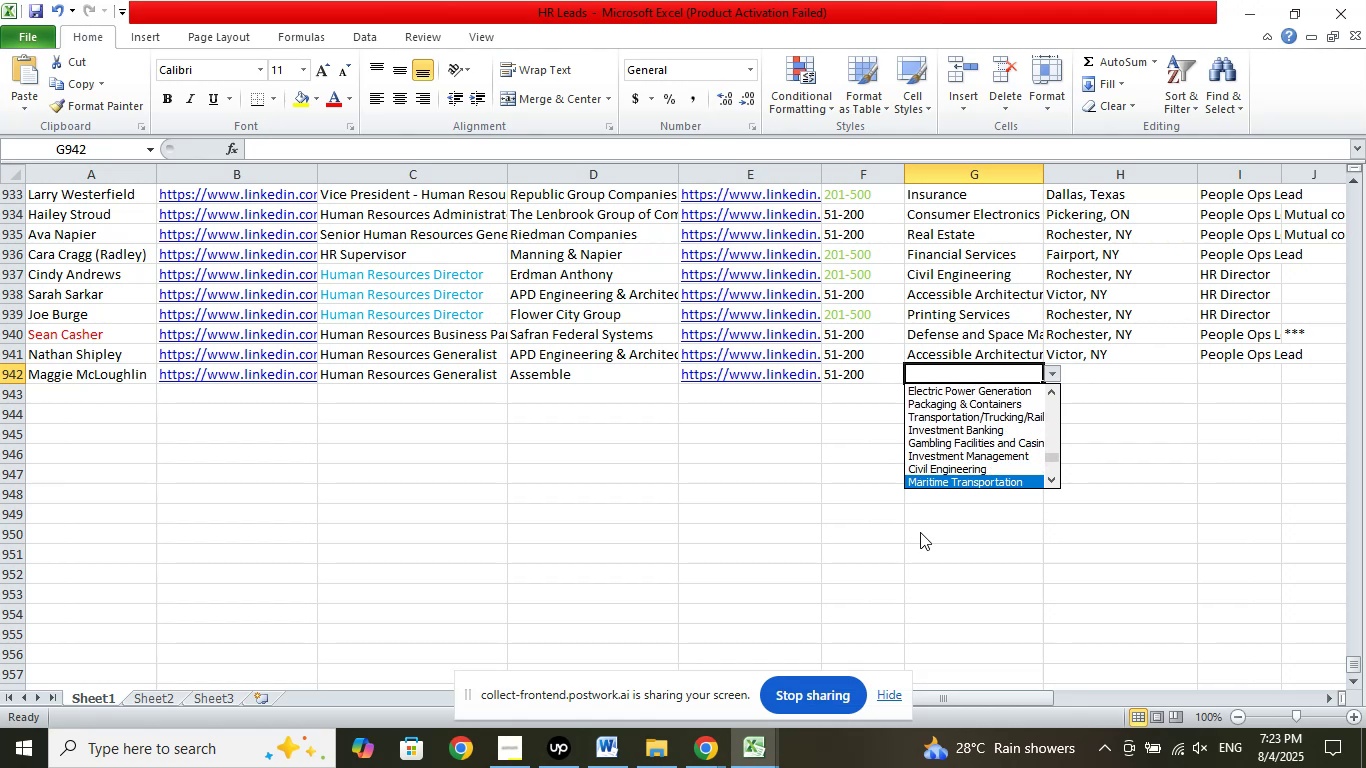 
key(ArrowDown)
 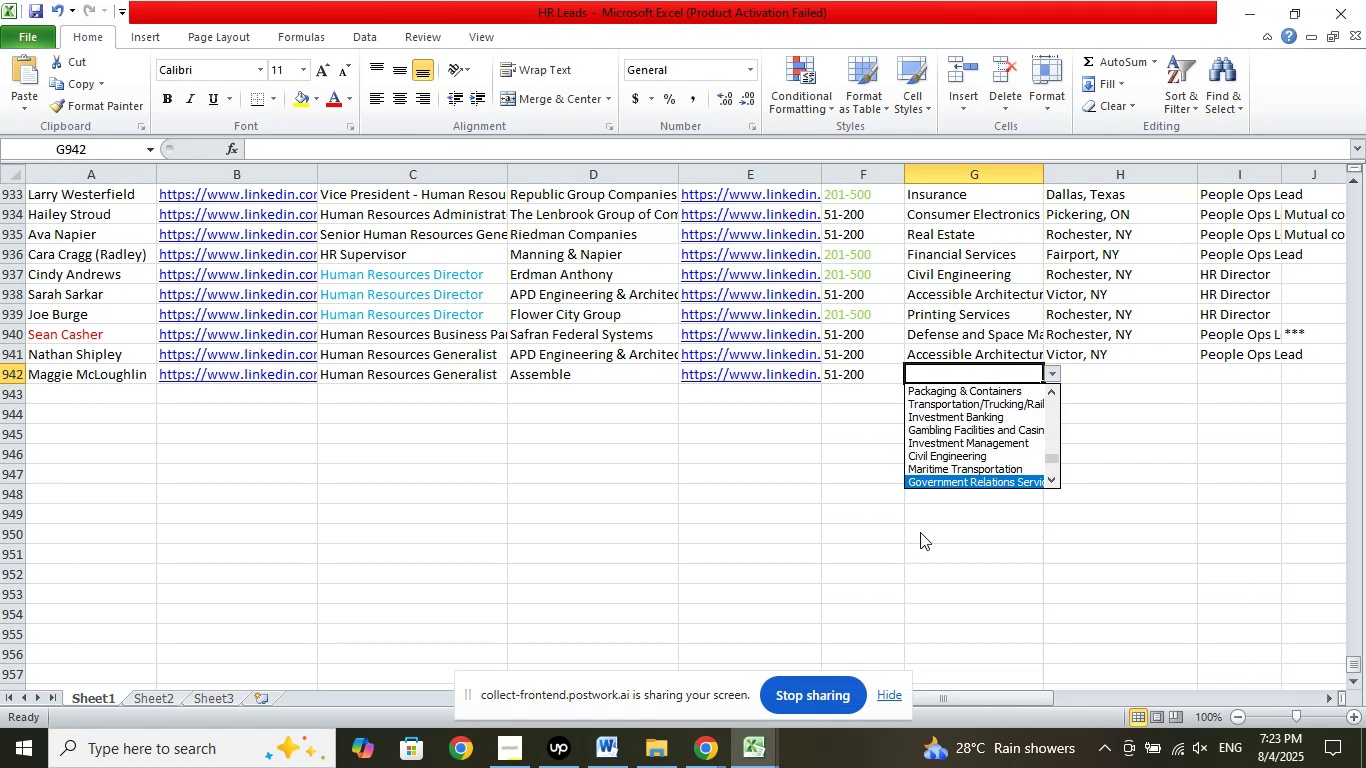 
key(ArrowDown)
 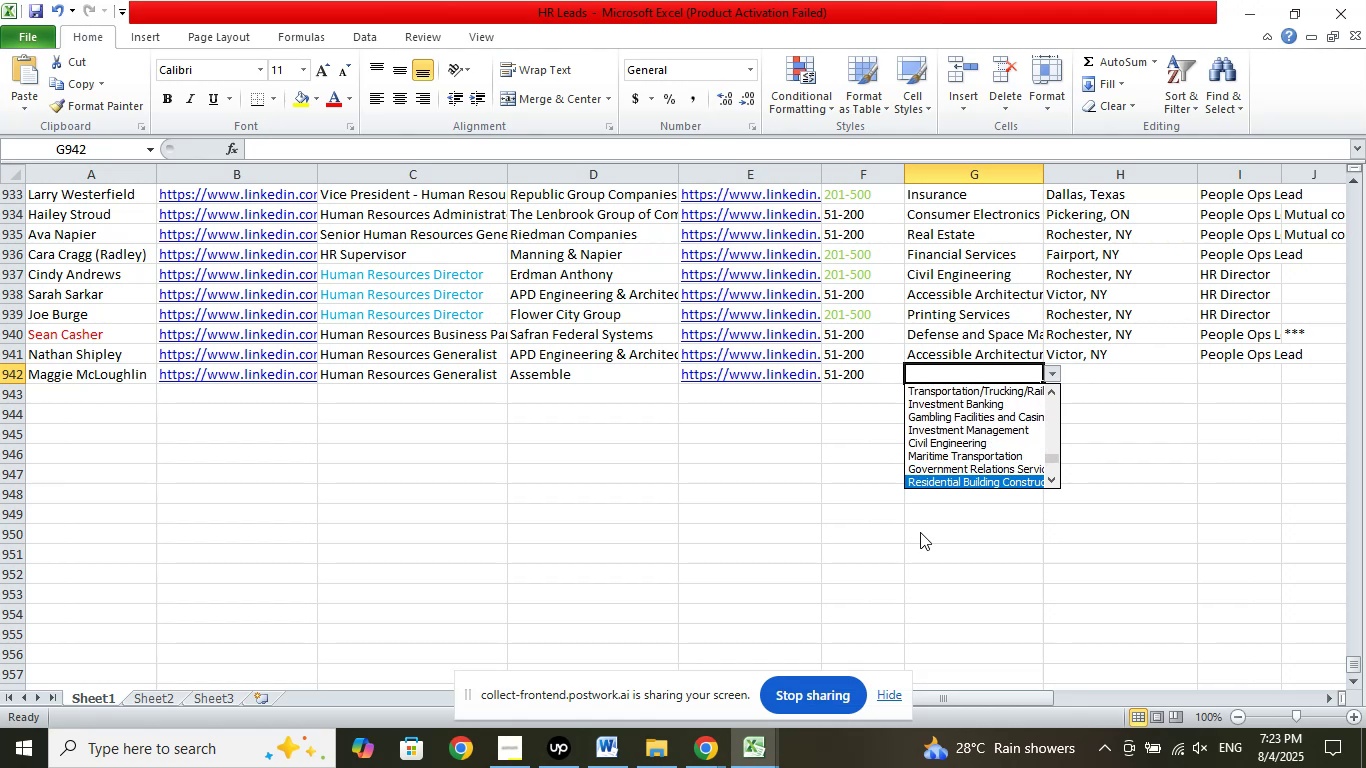 
key(ArrowDown)
 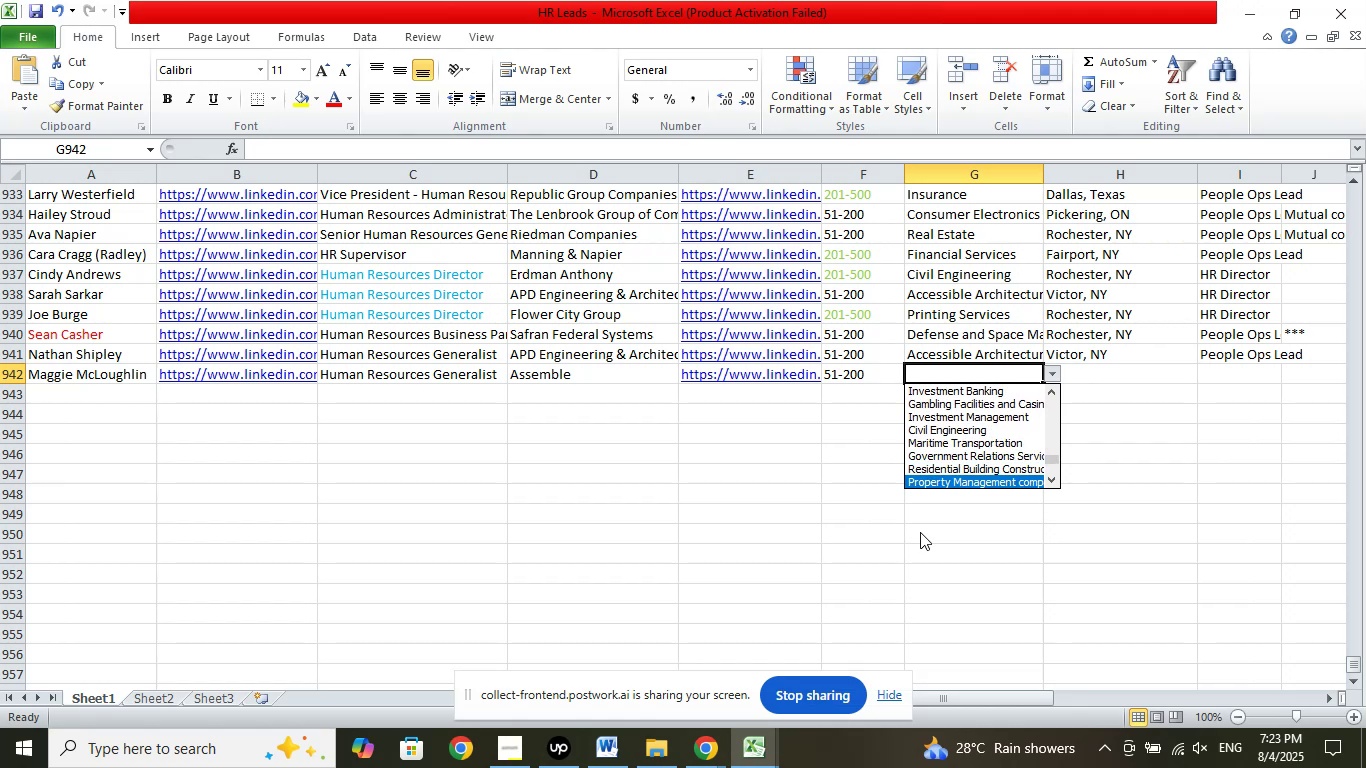 
key(ArrowDown)
 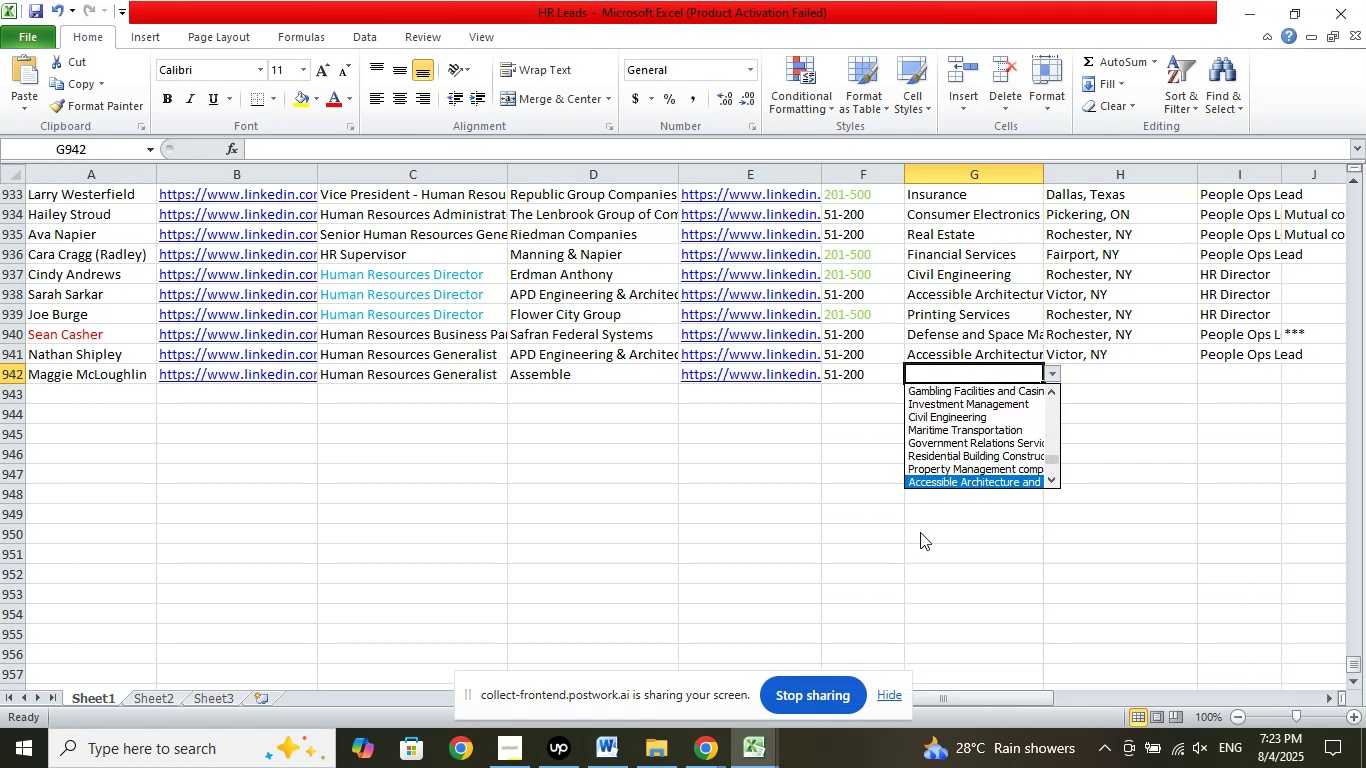 
key(ArrowDown)
 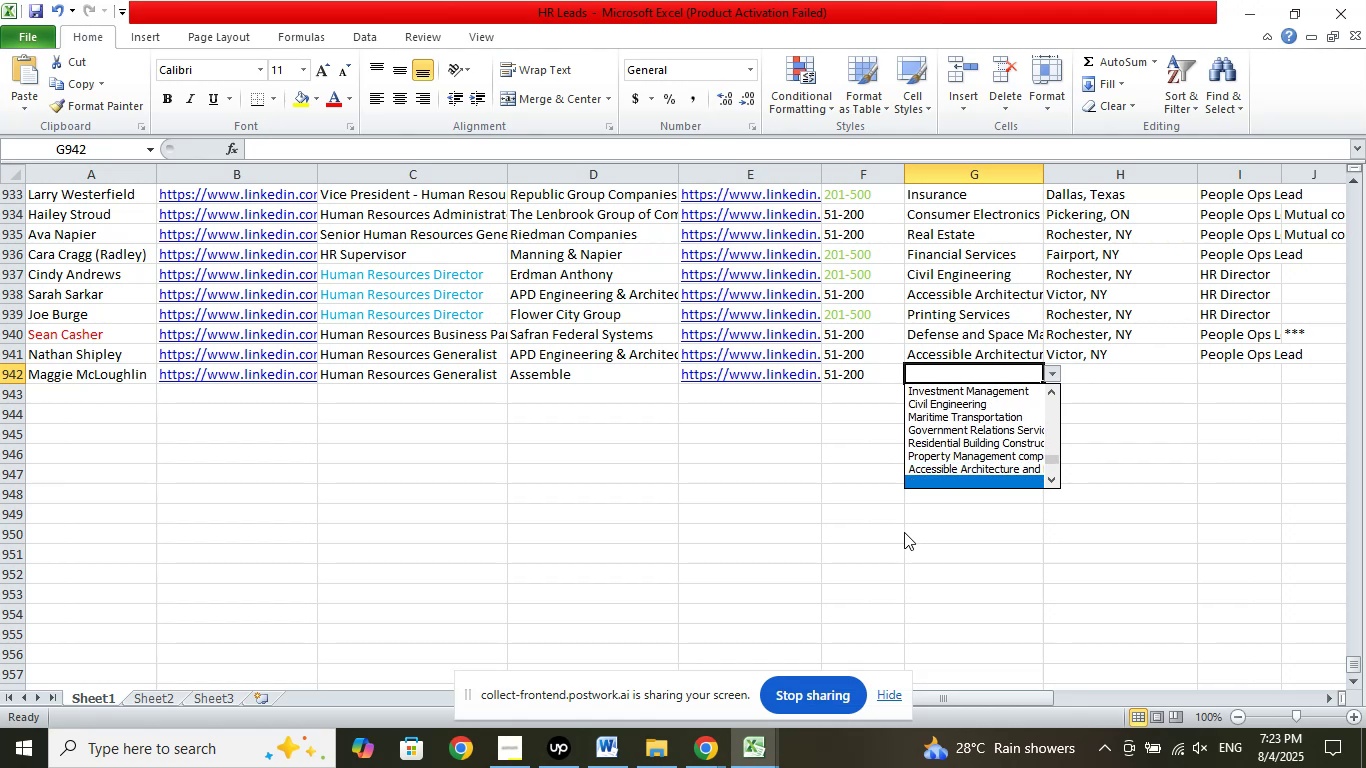 
left_click([1139, 395])
 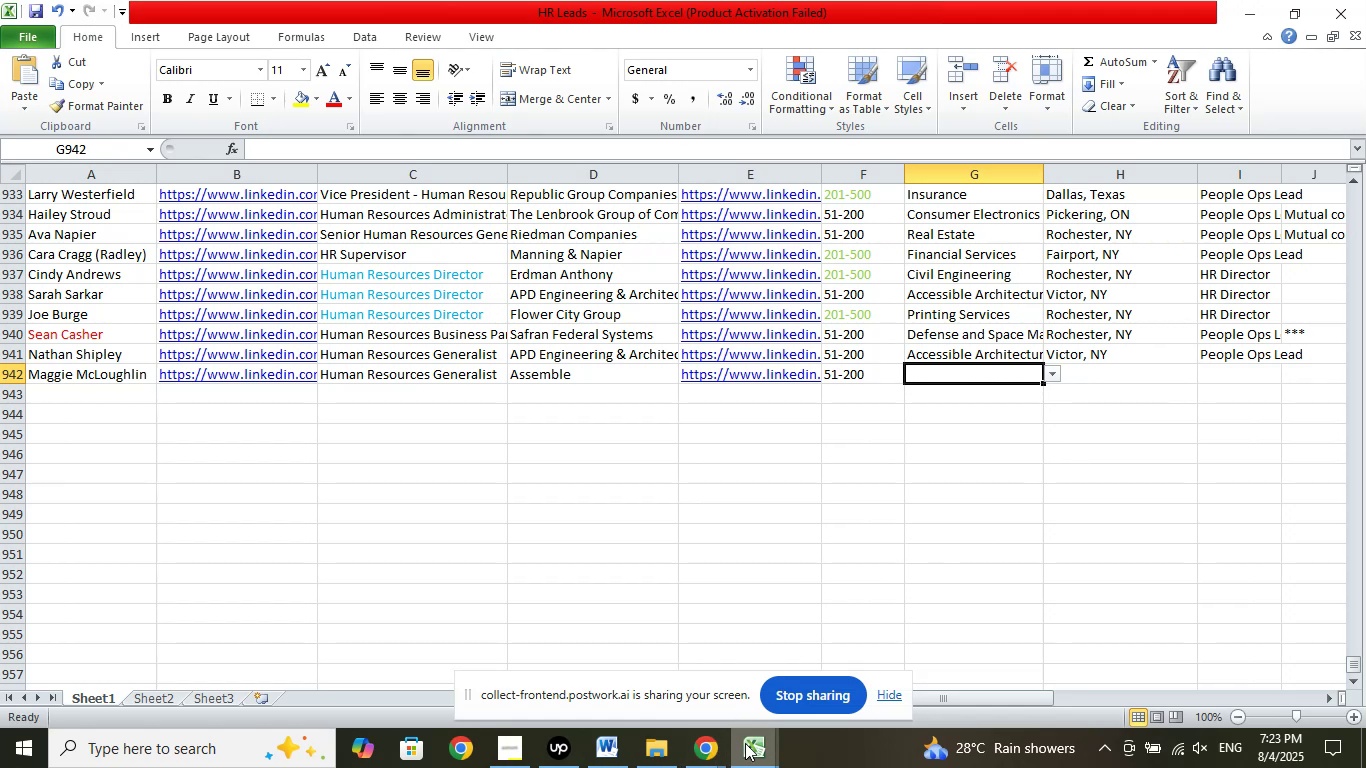 
left_click([710, 753])
 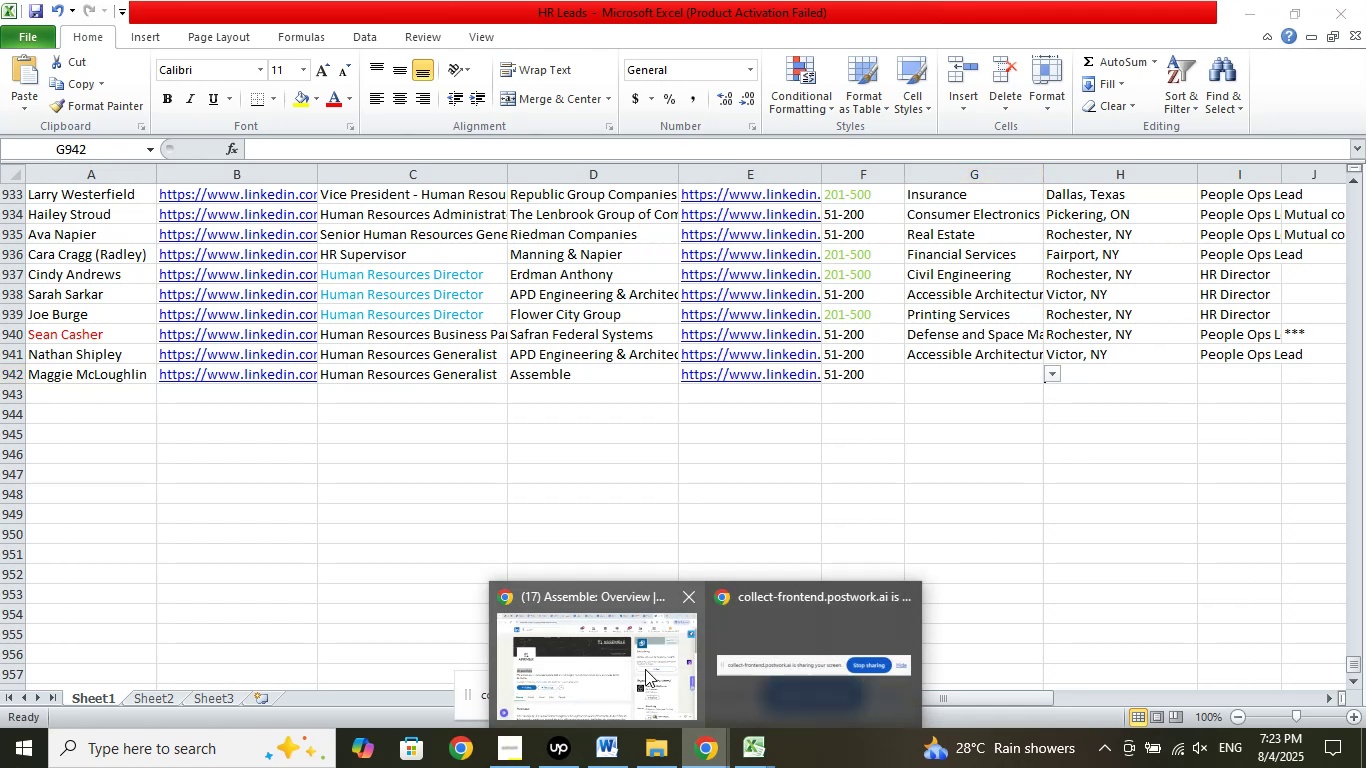 
left_click([645, 669])
 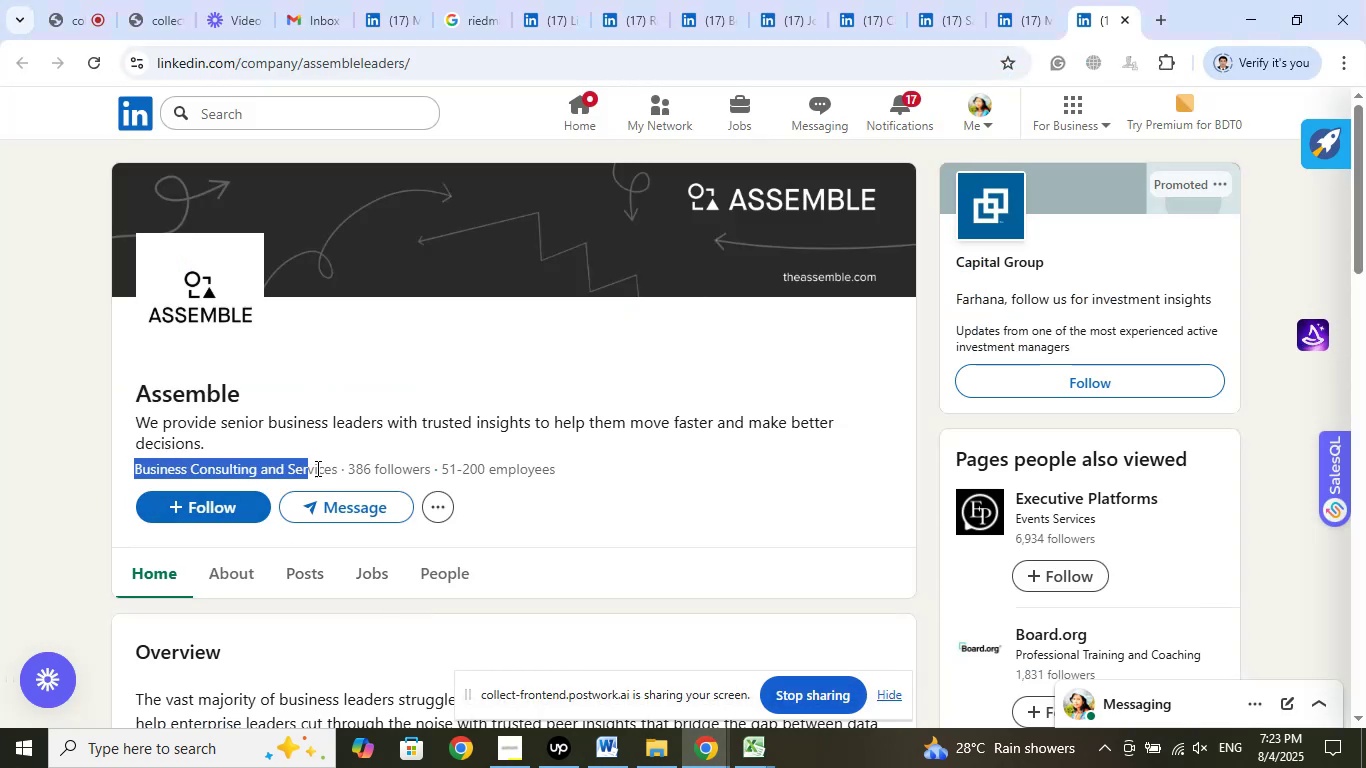 
right_click([323, 467])
 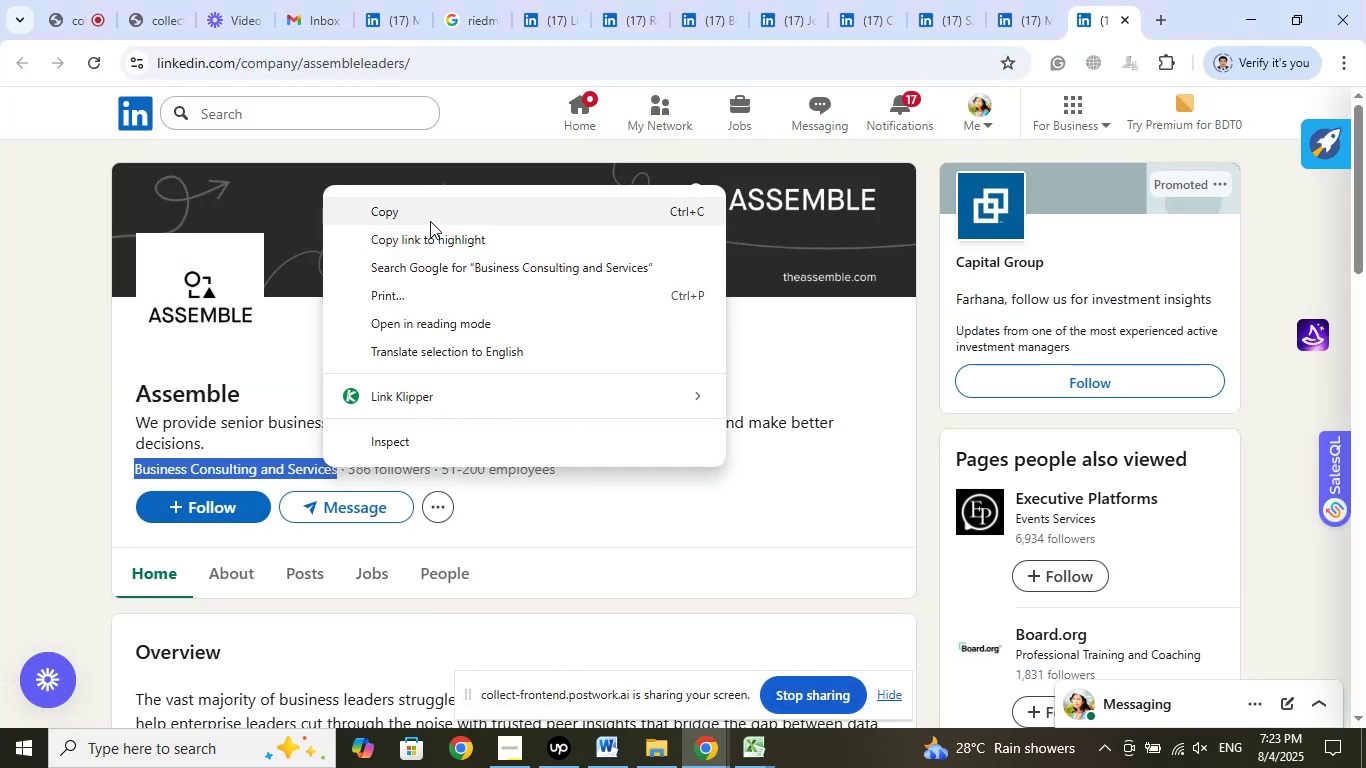 
left_click([426, 215])
 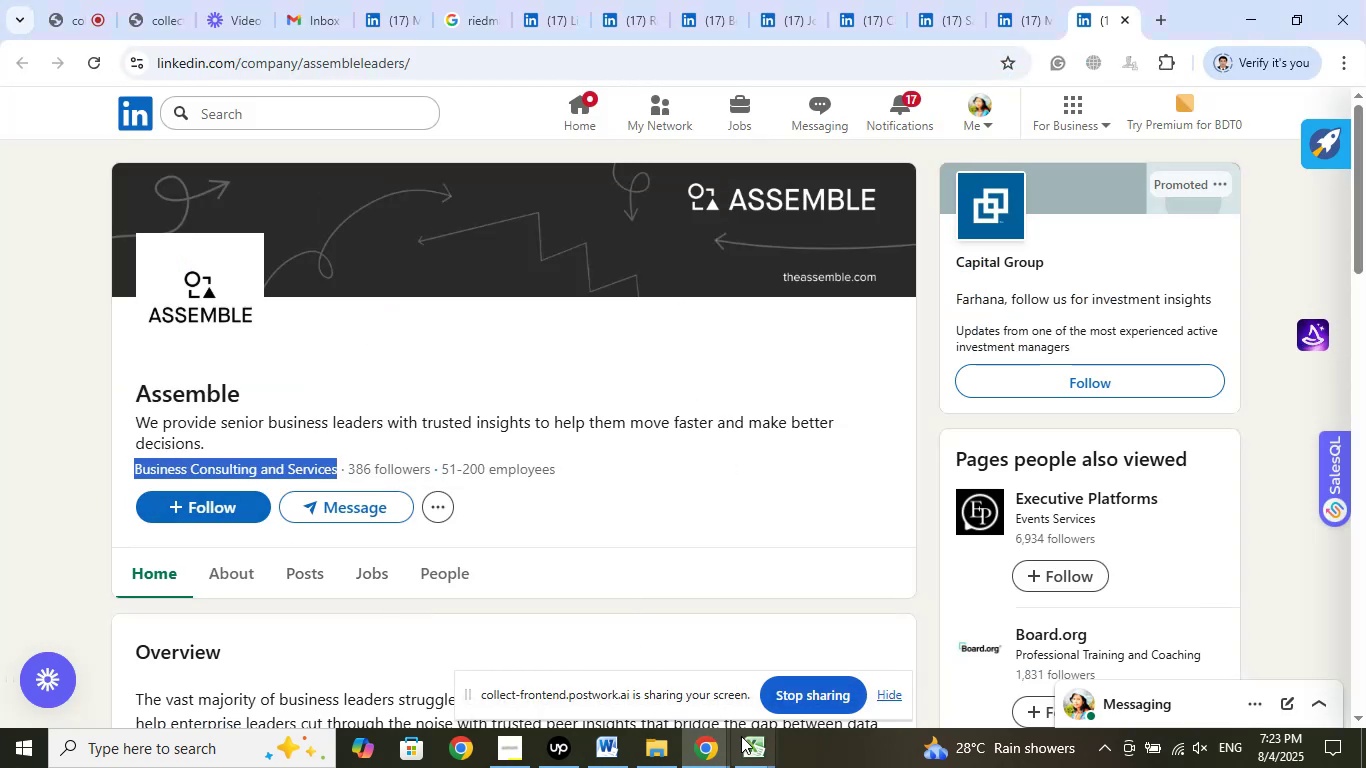 
left_click([752, 742])
 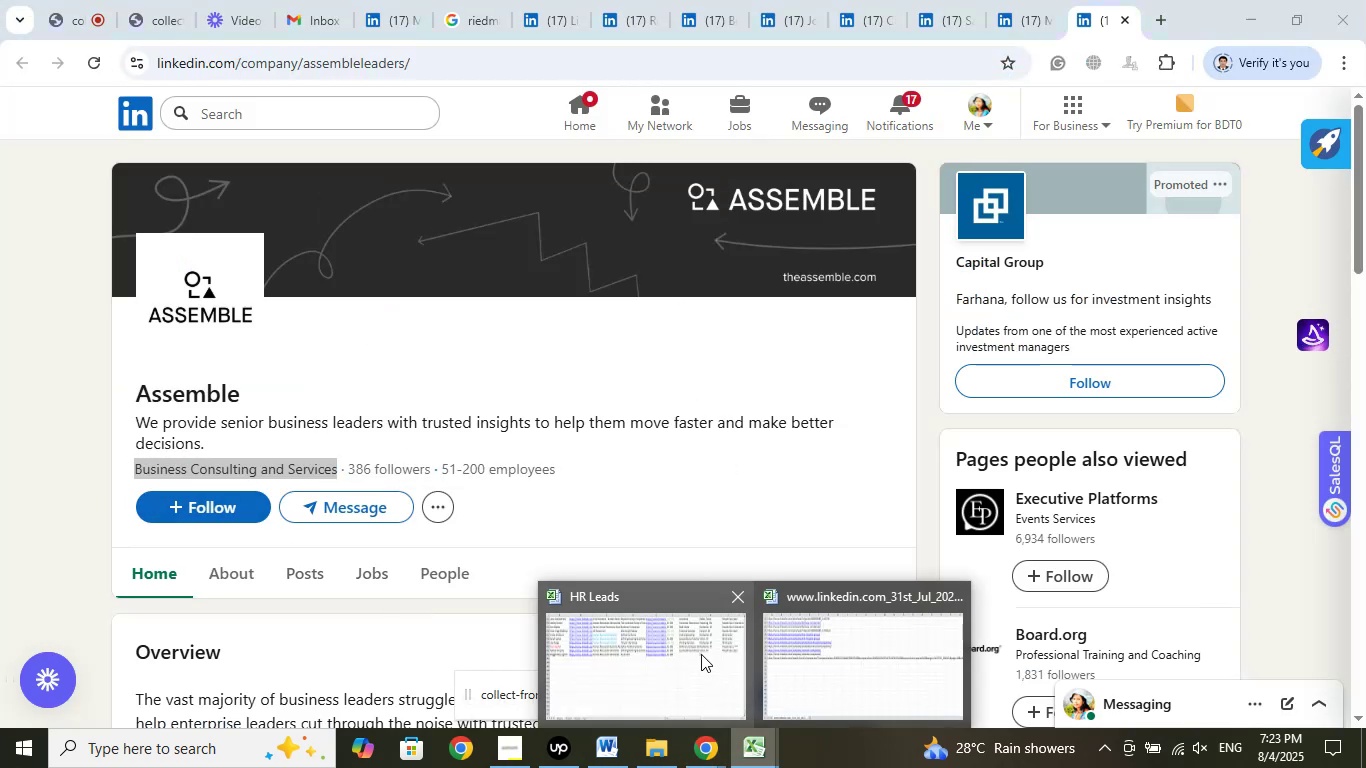 
left_click([700, 653])
 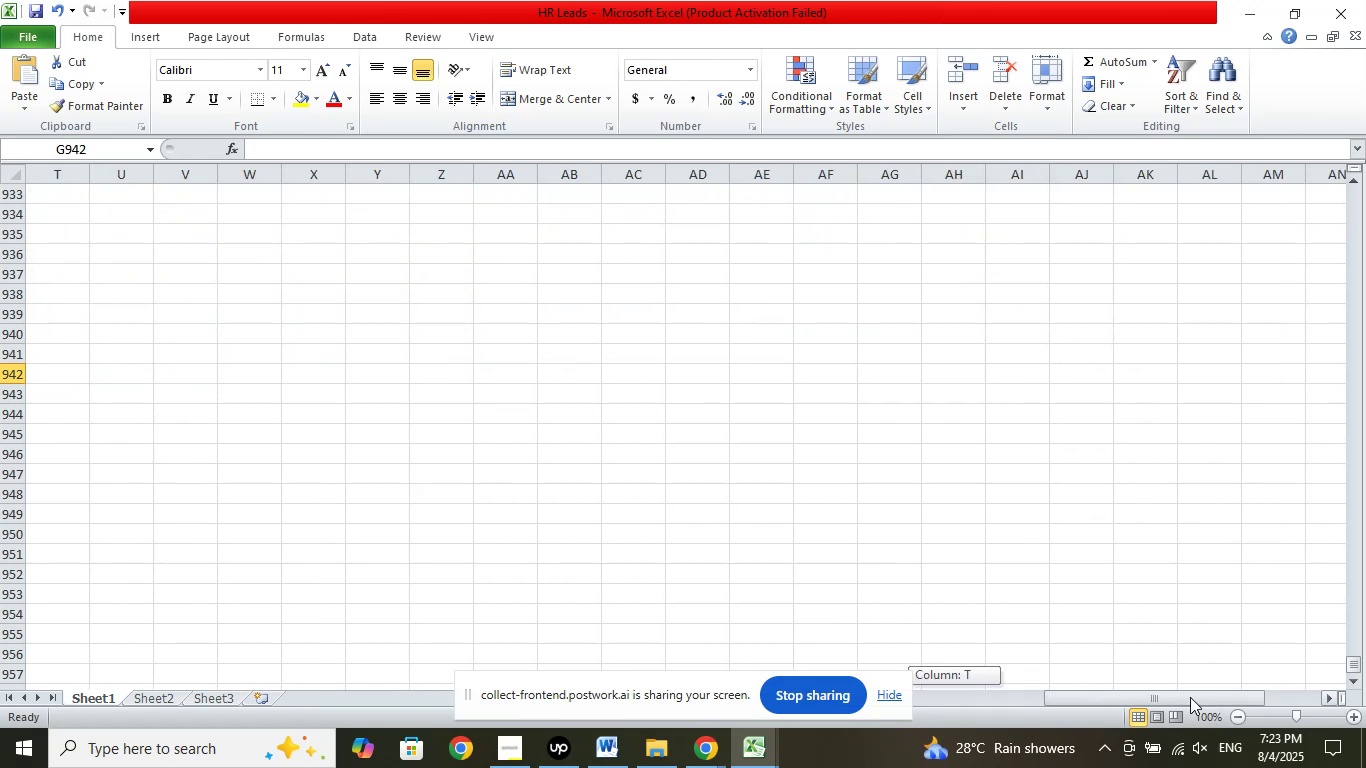 
scroll: coordinate [1275, 601], scroll_direction: up, amount: 6.0
 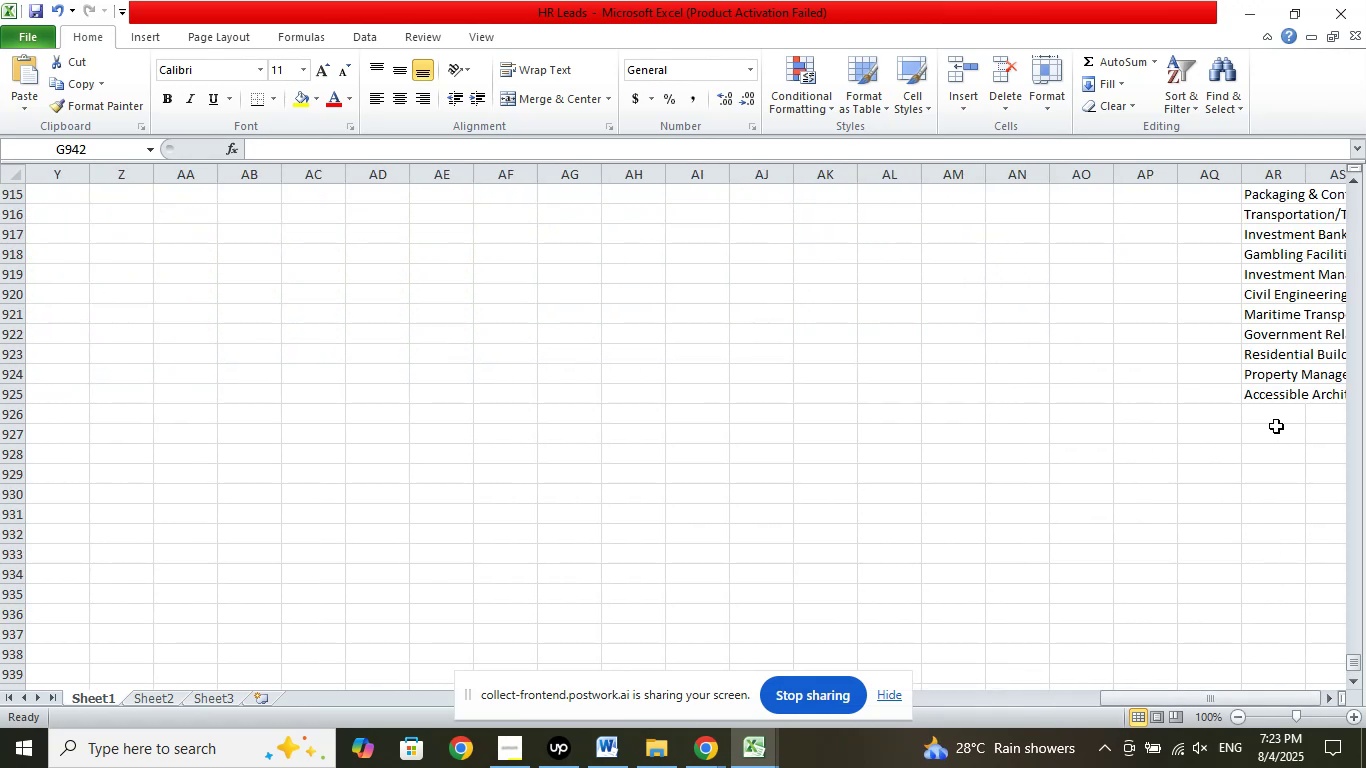 
left_click([1276, 416])
 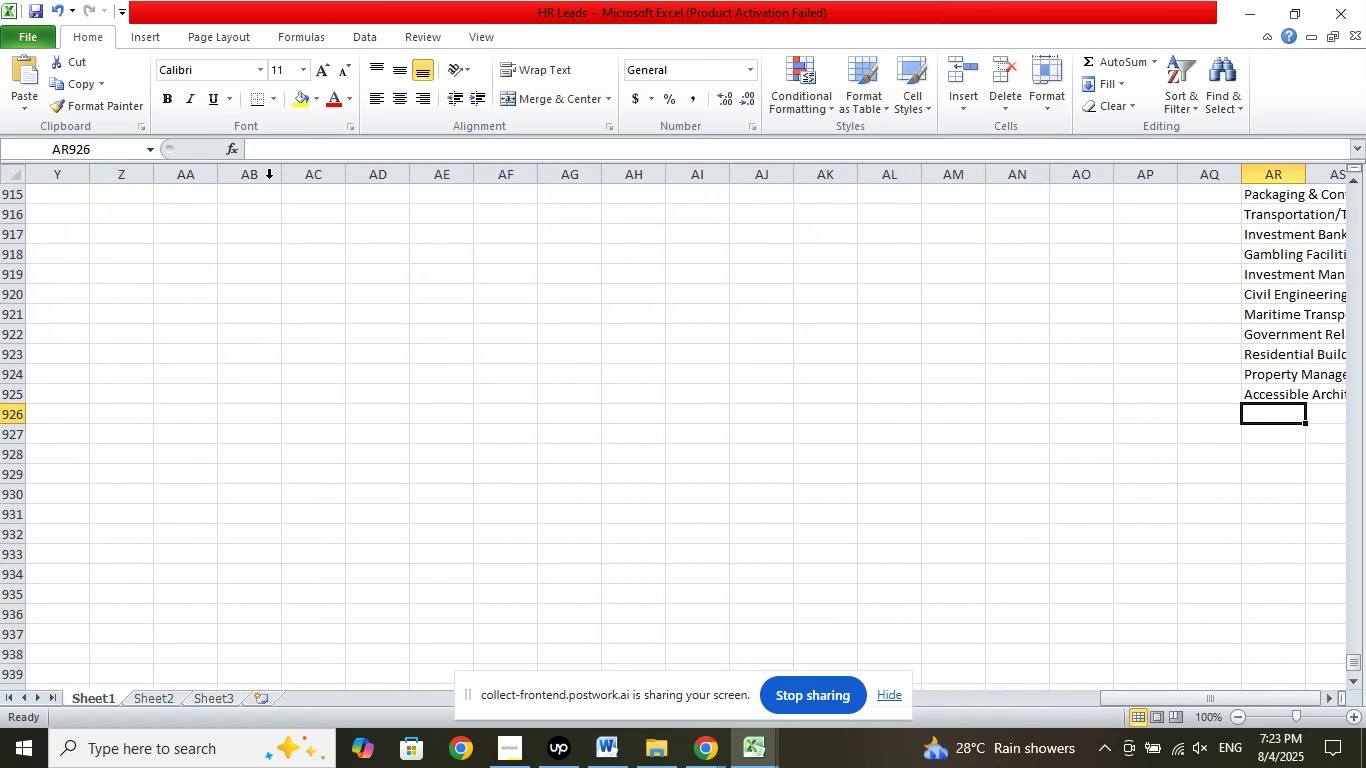 
left_click([300, 146])
 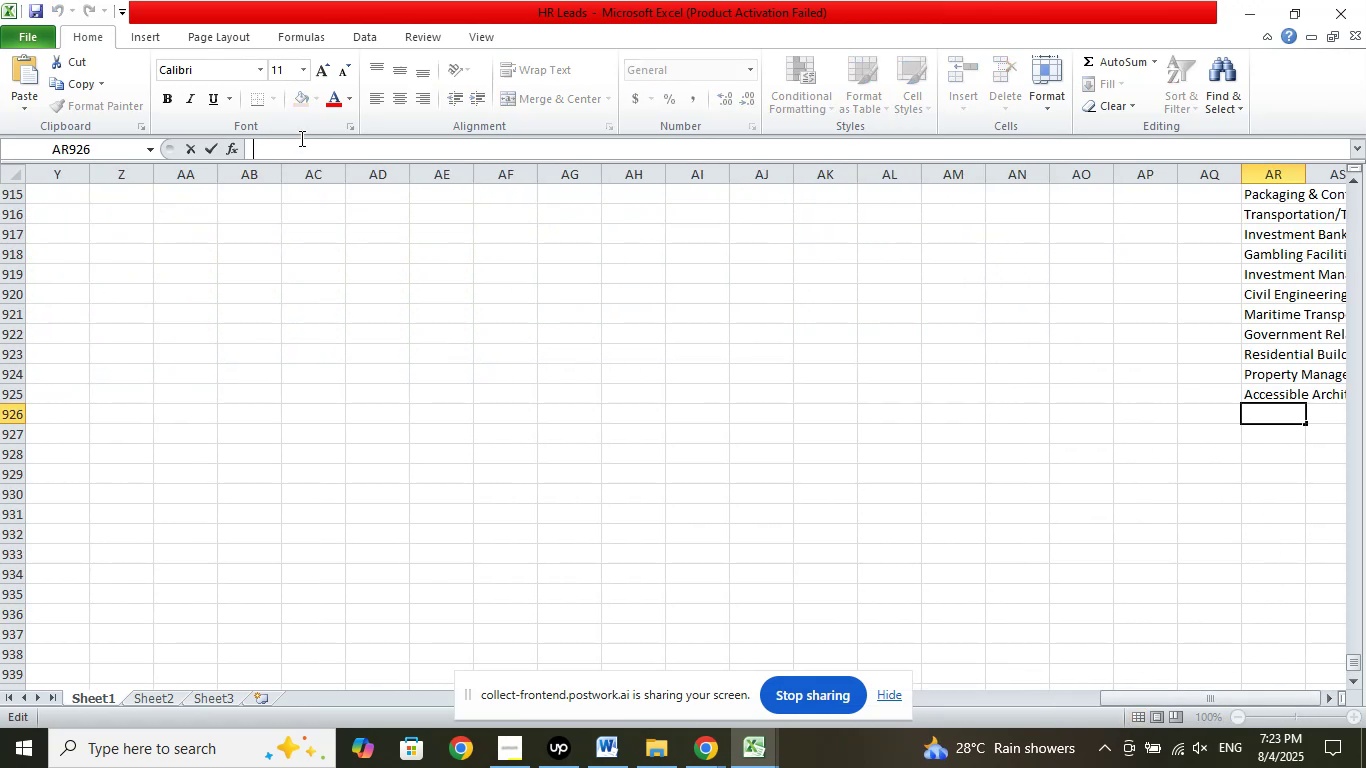 
right_click([300, 138])
 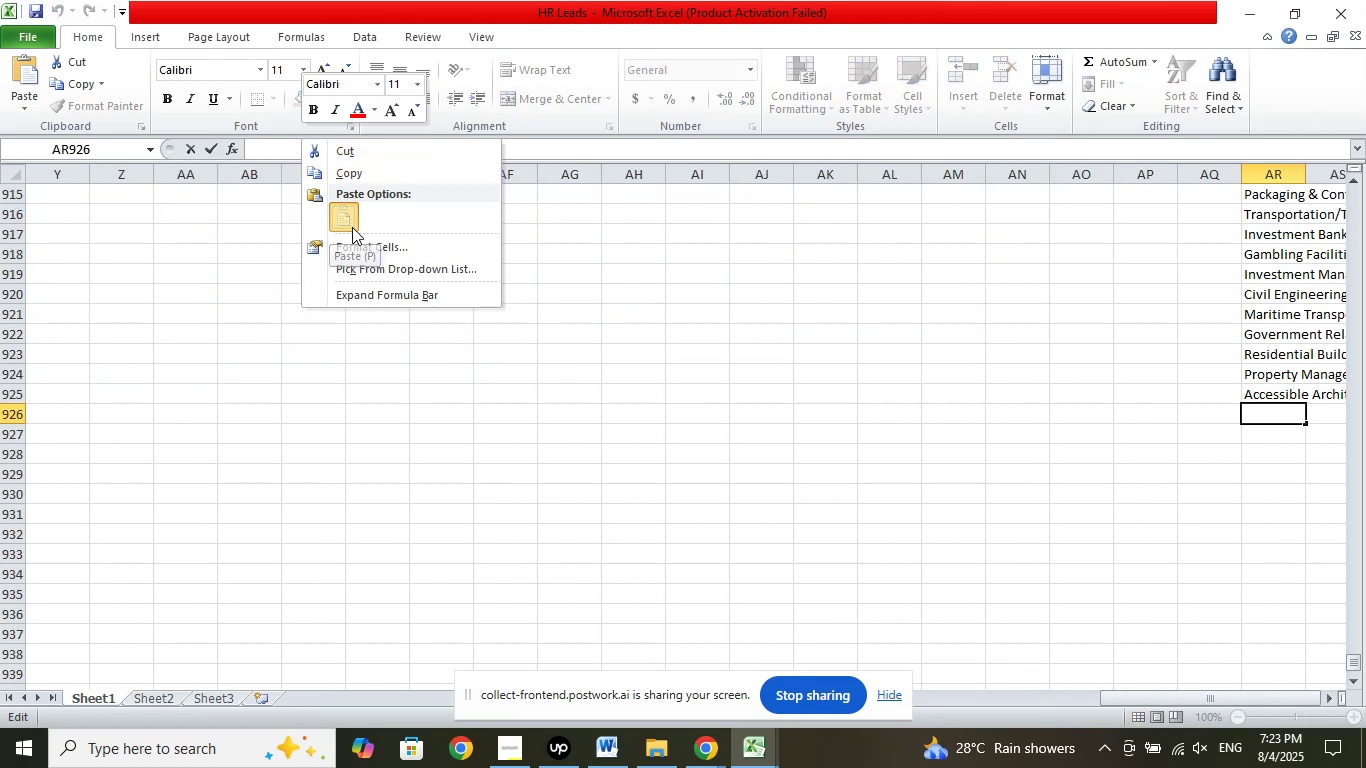 
double_click([947, 398])
 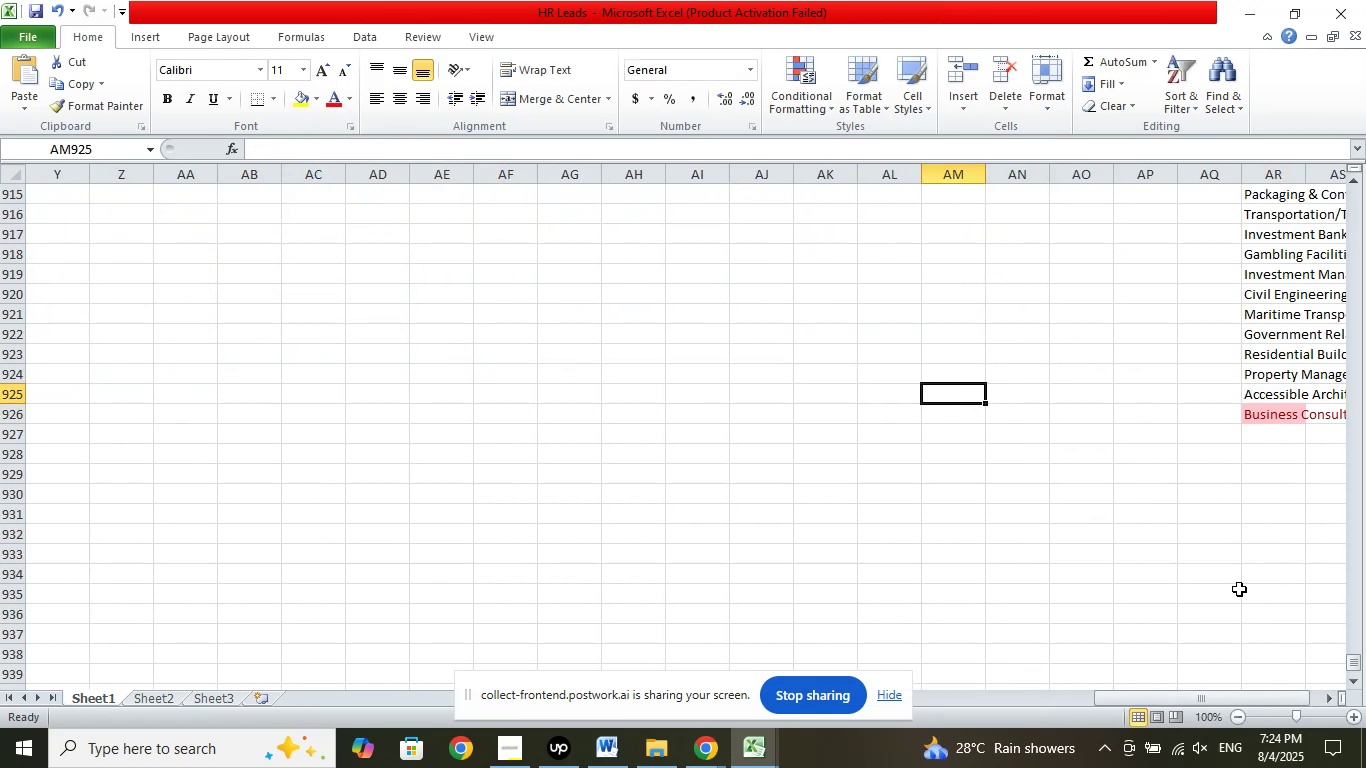 
scroll: coordinate [1304, 378], scroll_direction: up, amount: 48.0
 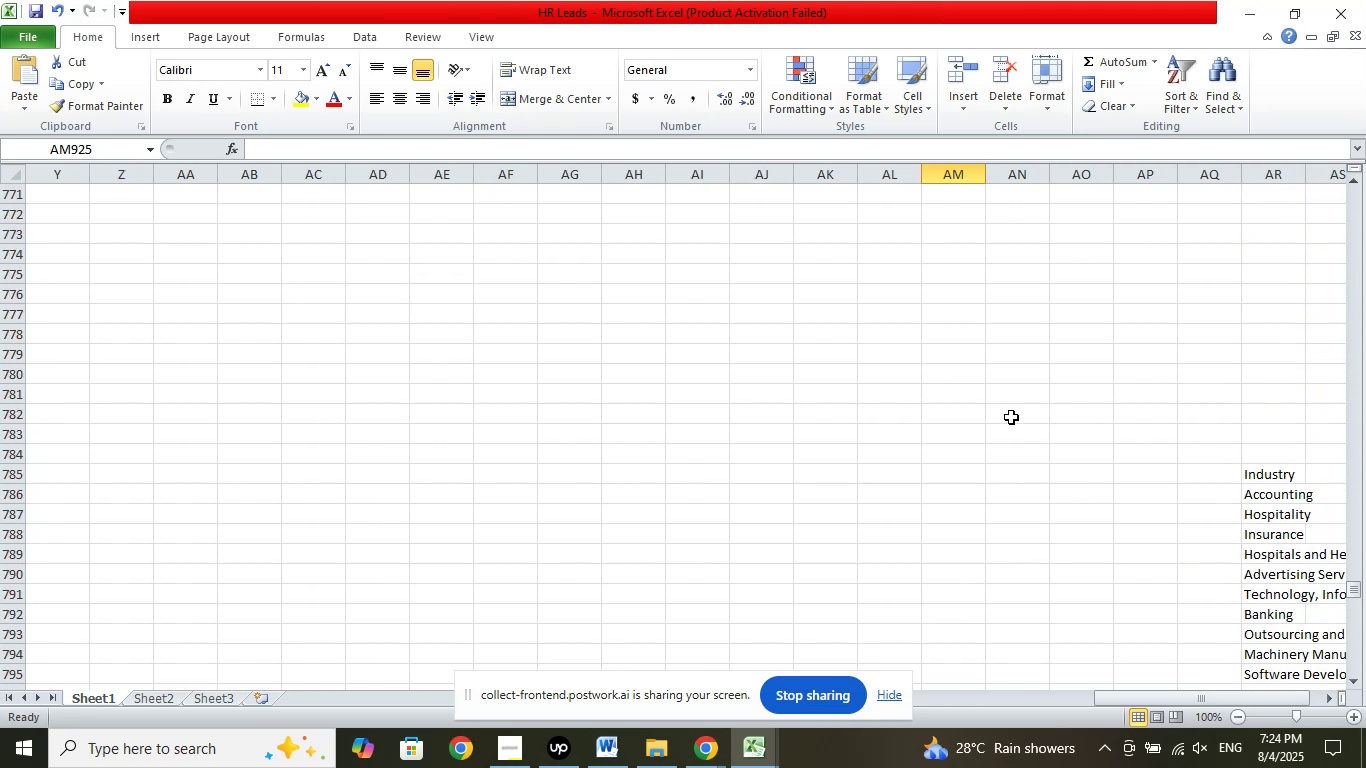 
key(Control+Z)
 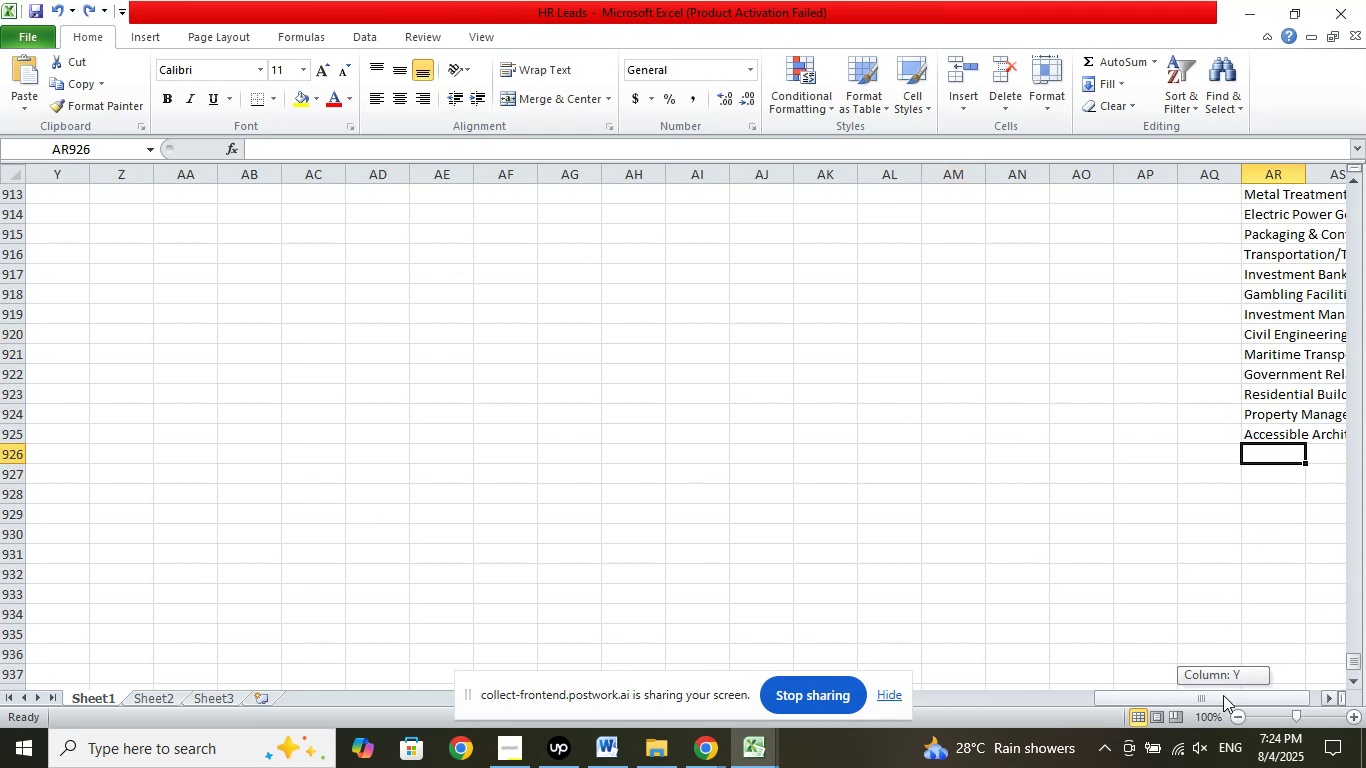 
scroll: coordinate [990, 472], scroll_direction: down, amount: 7.0
 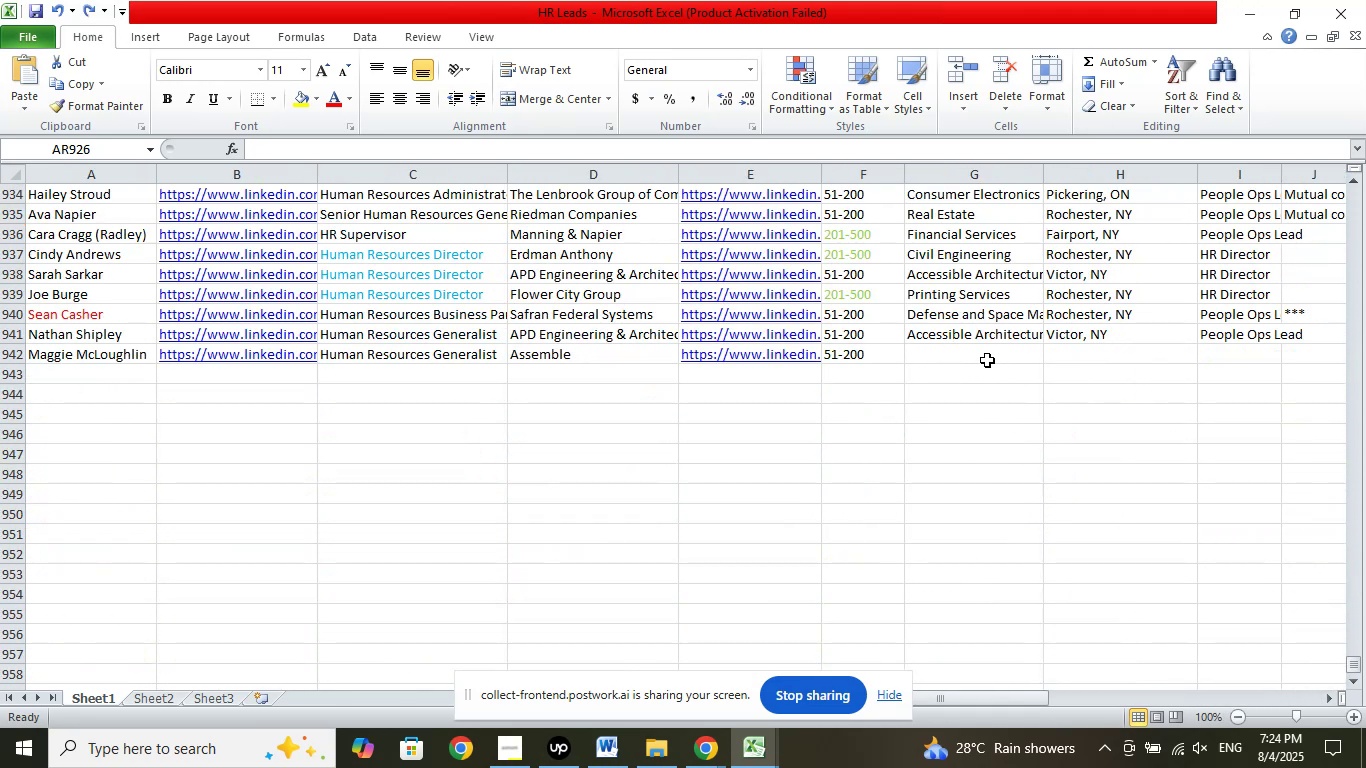 
left_click([985, 358])
 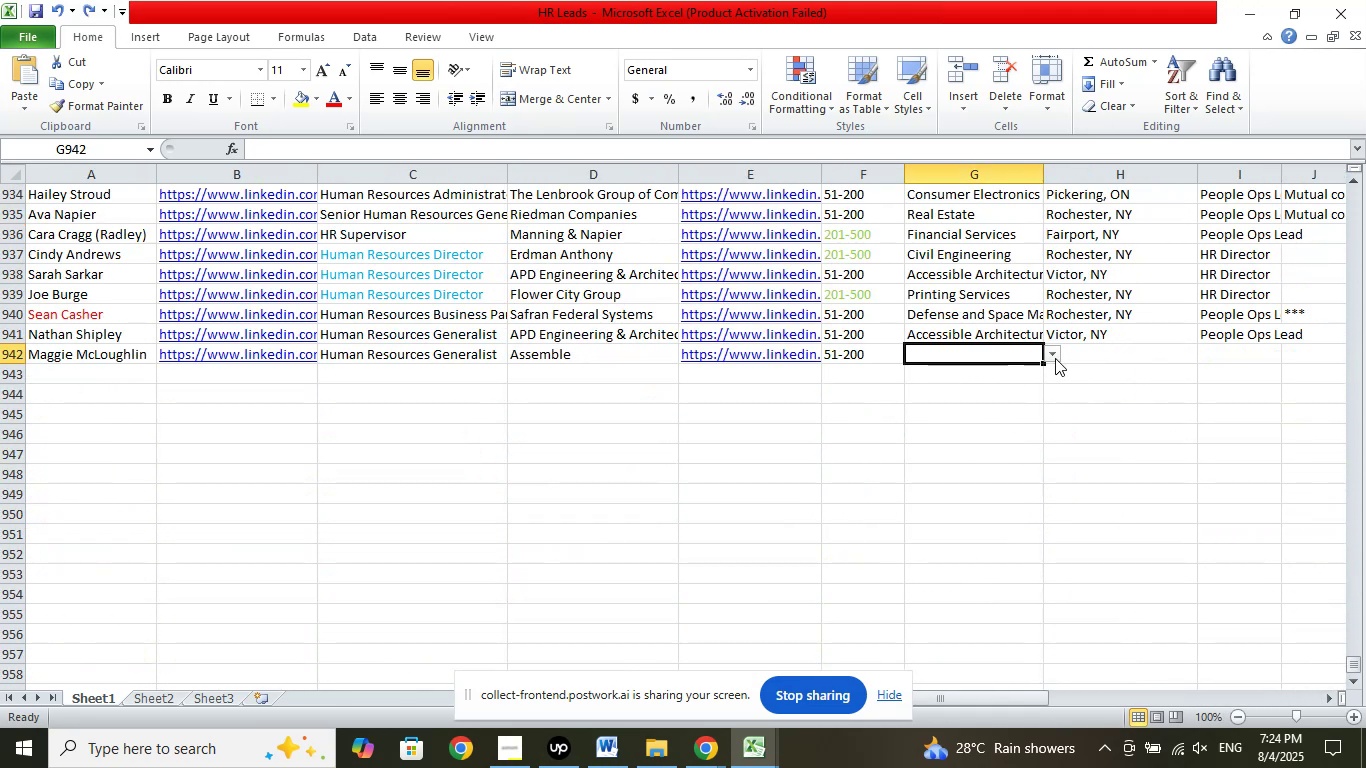 
left_click([1055, 358])
 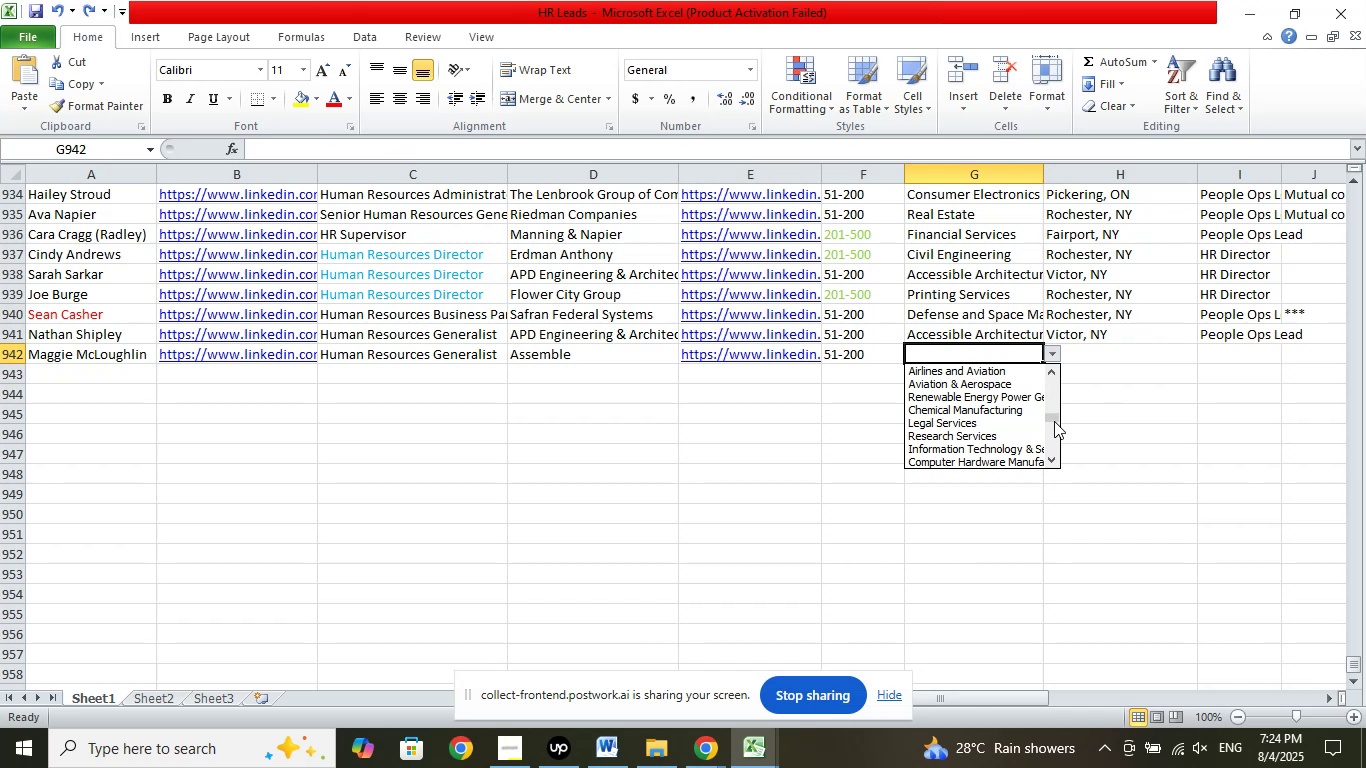 
wait(8.77)
 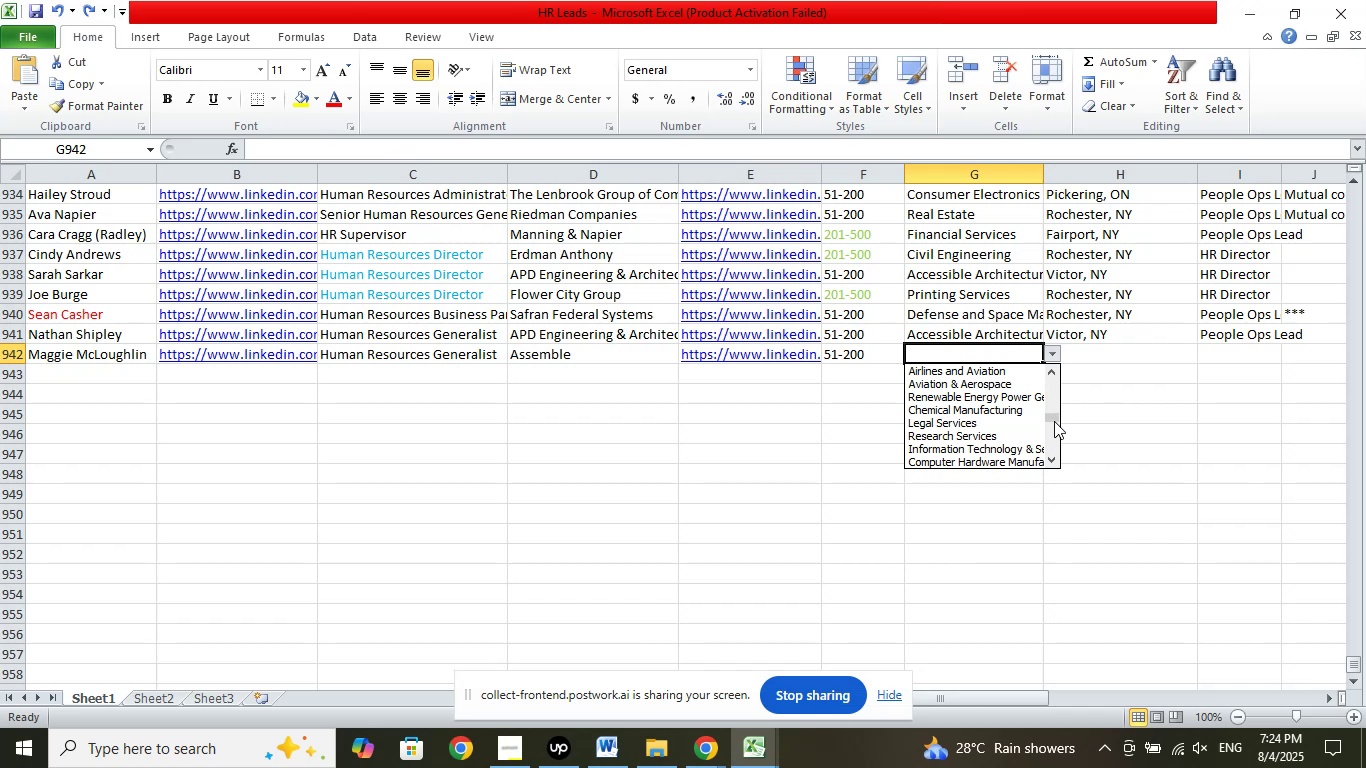 
left_click([1020, 375])
 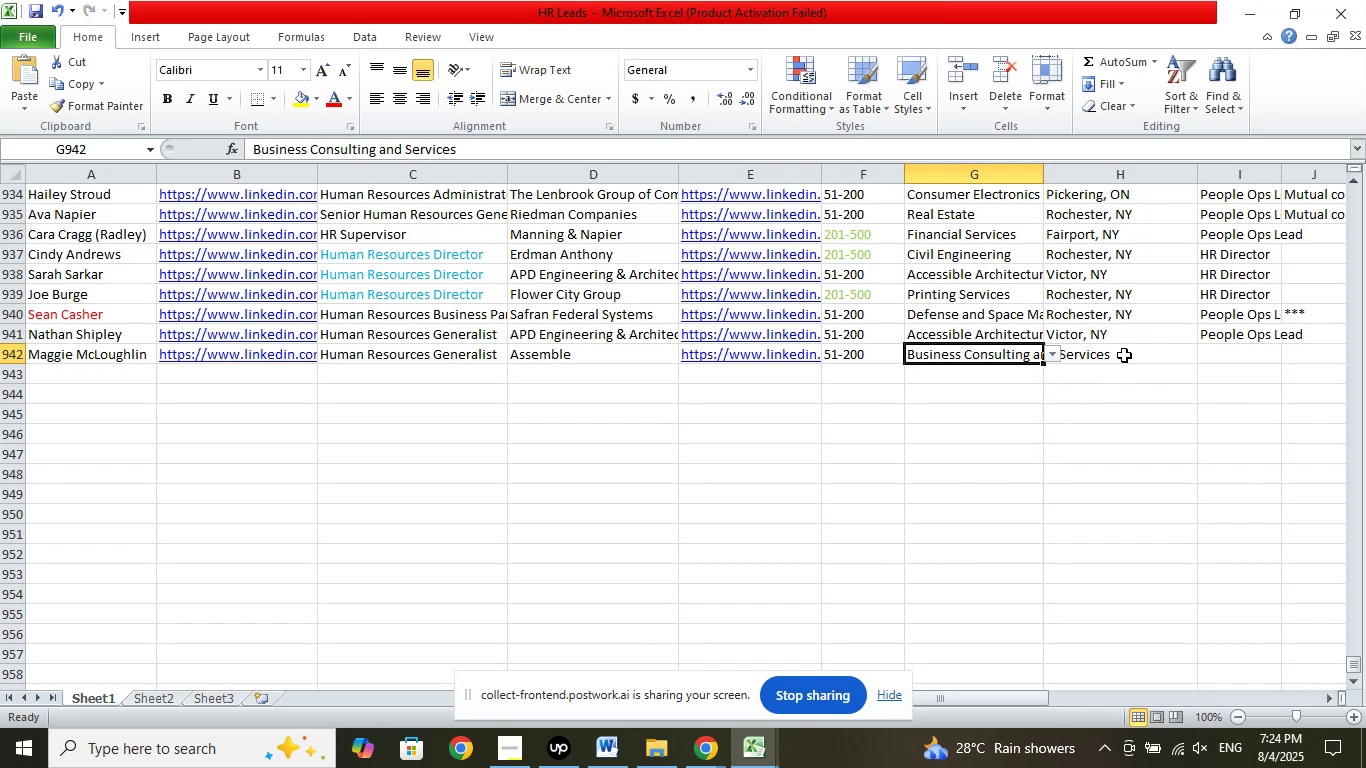 
left_click([1126, 349])
 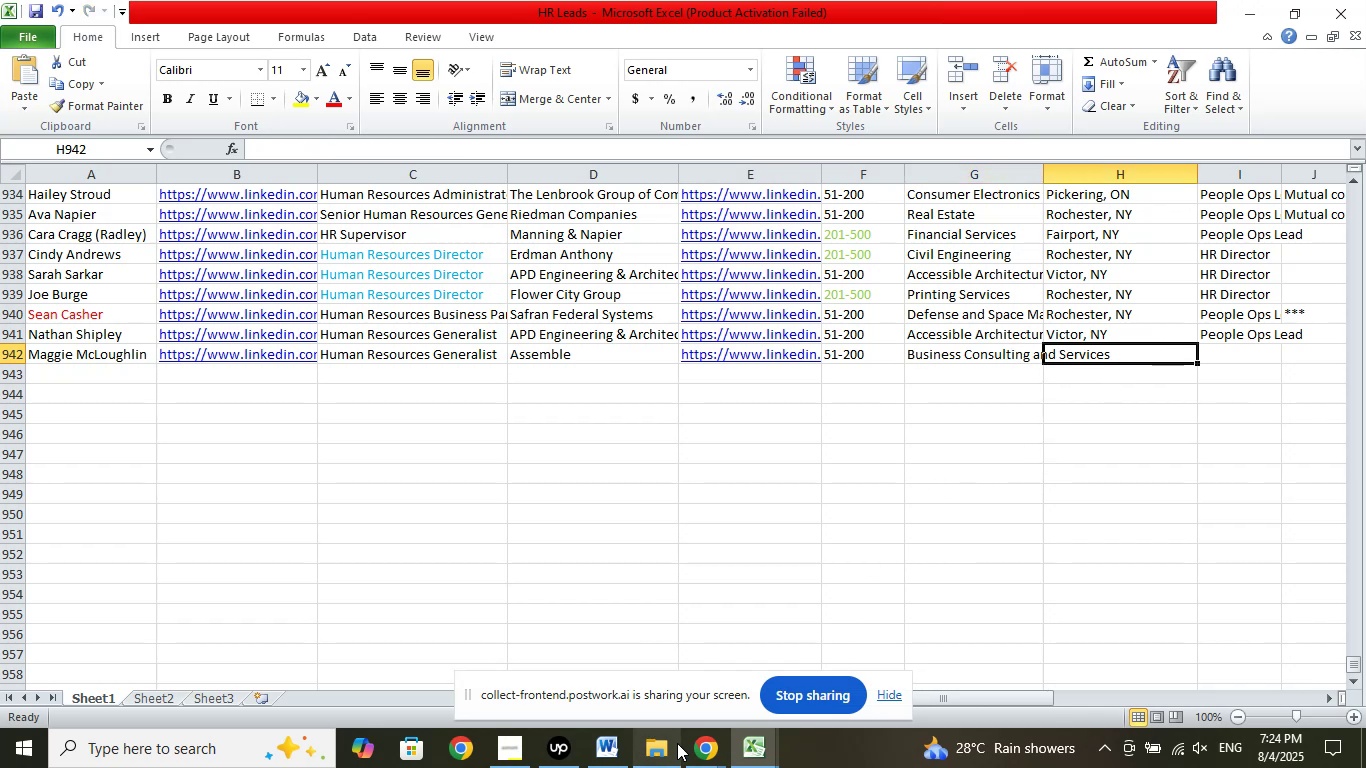 
left_click([707, 756])
 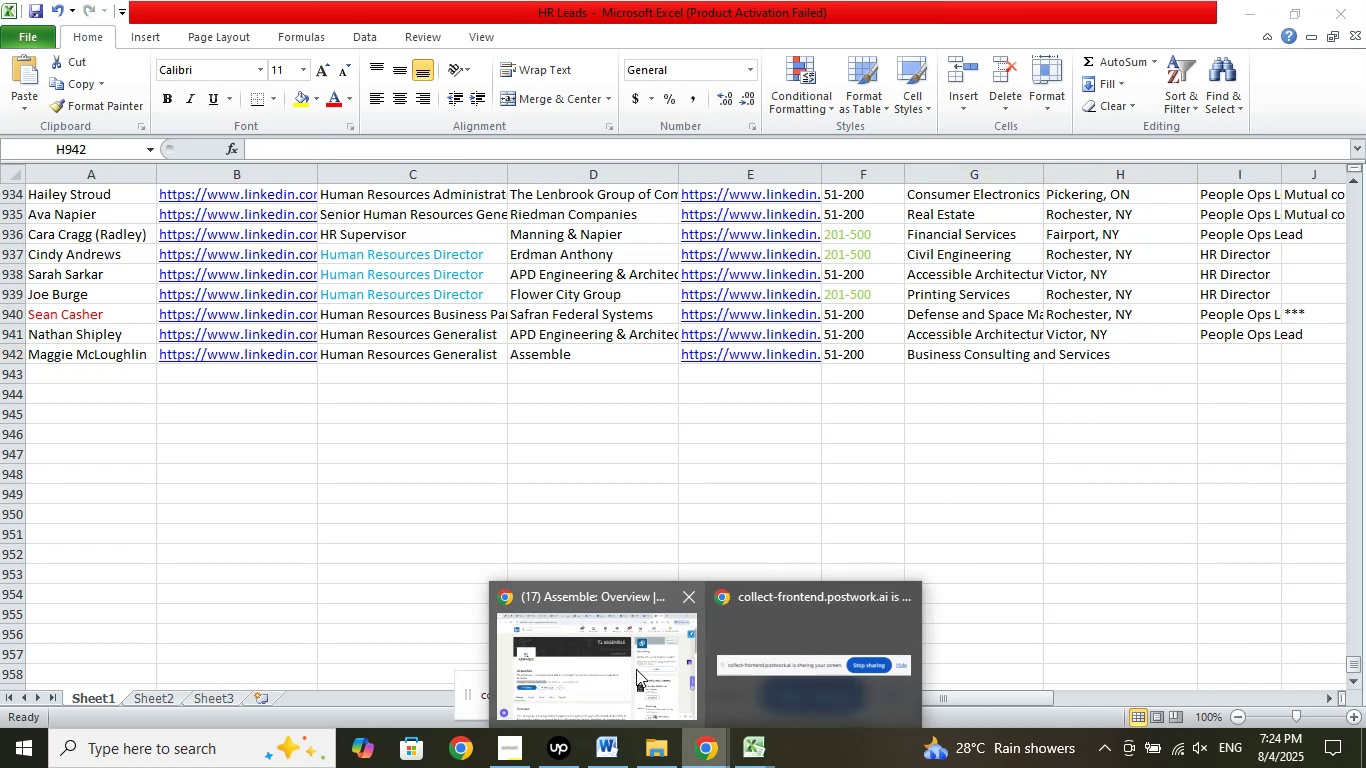 
double_click([636, 669])
 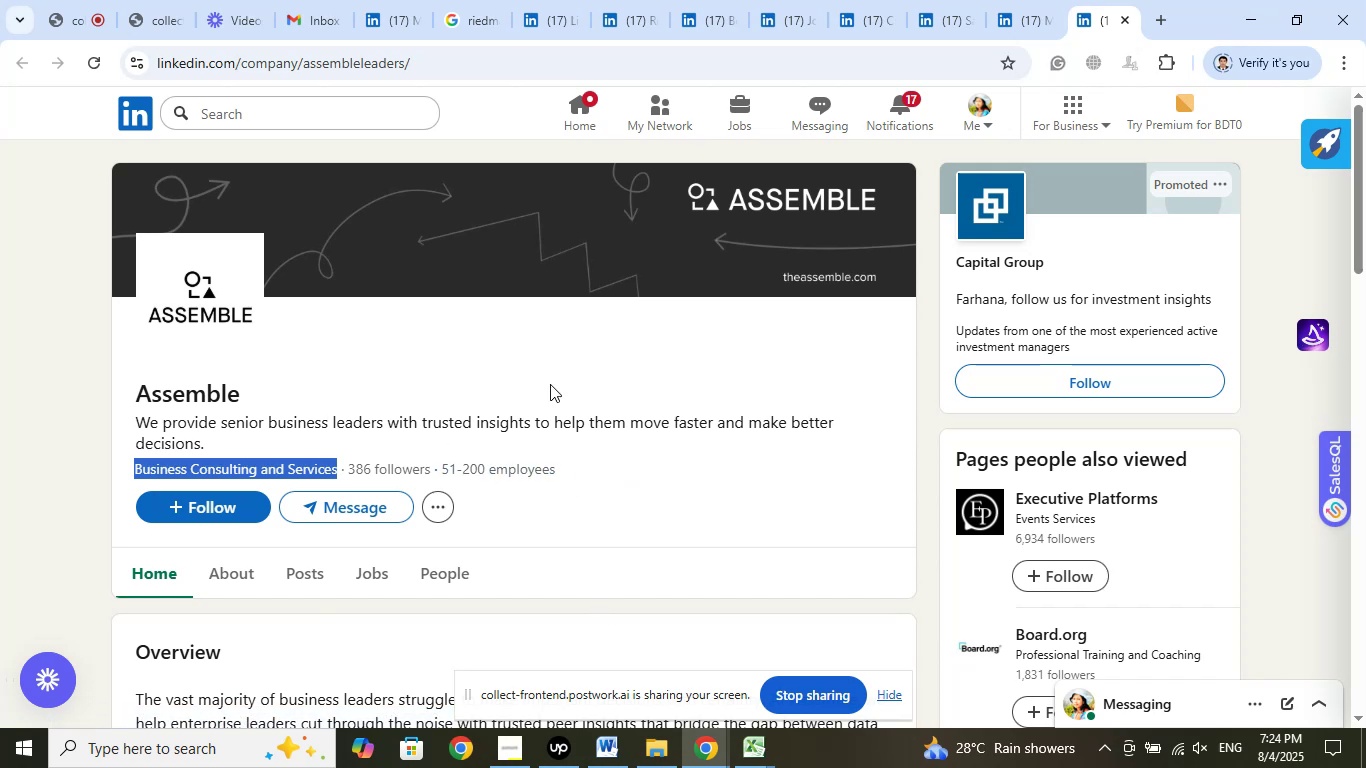 
wait(7.52)
 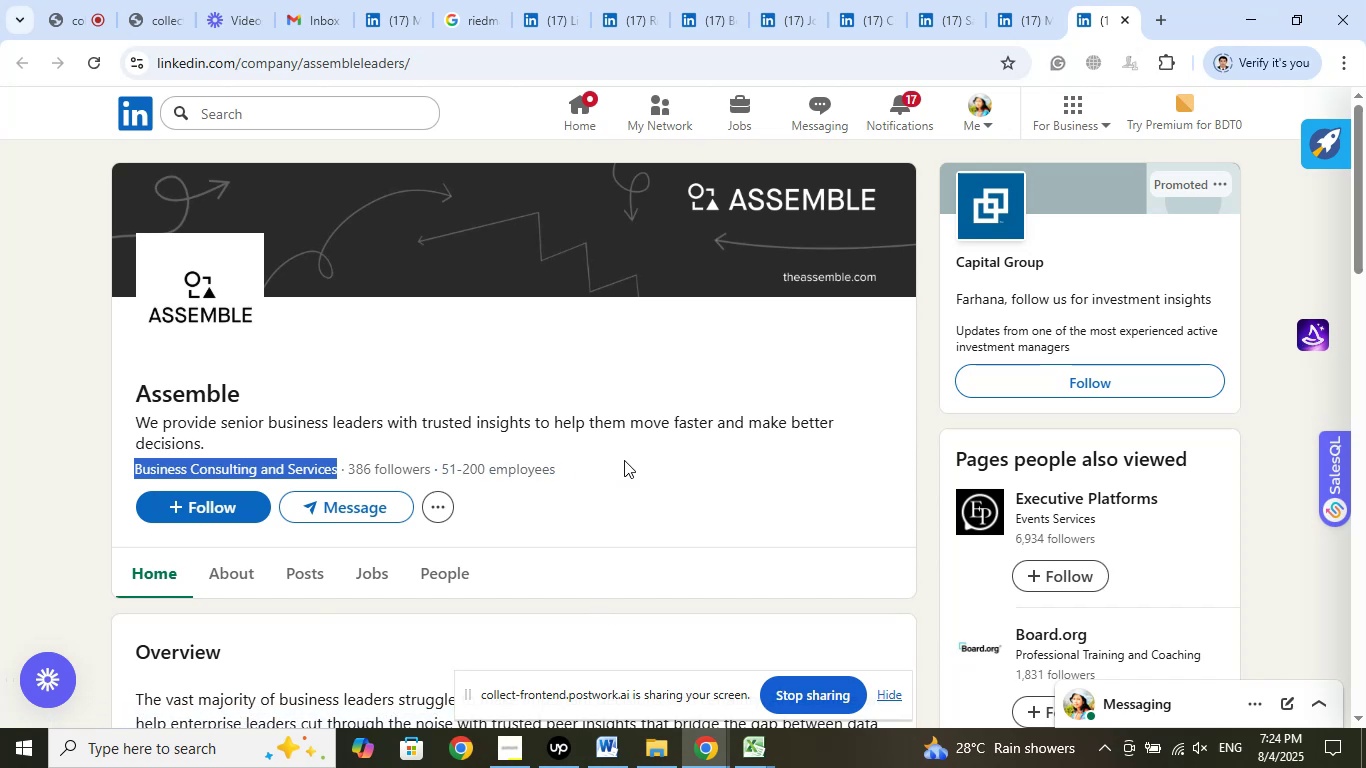 
left_click([1024, 0])
 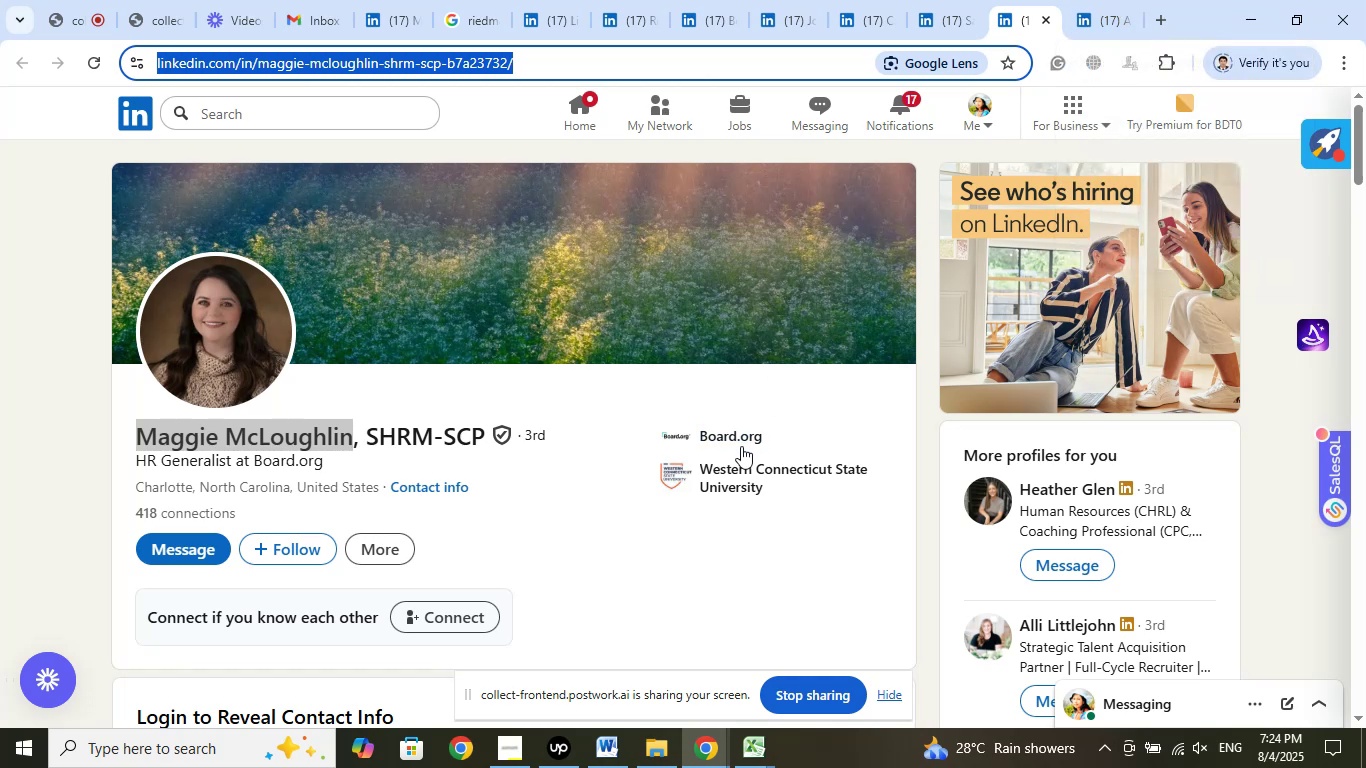 
wait(7.28)
 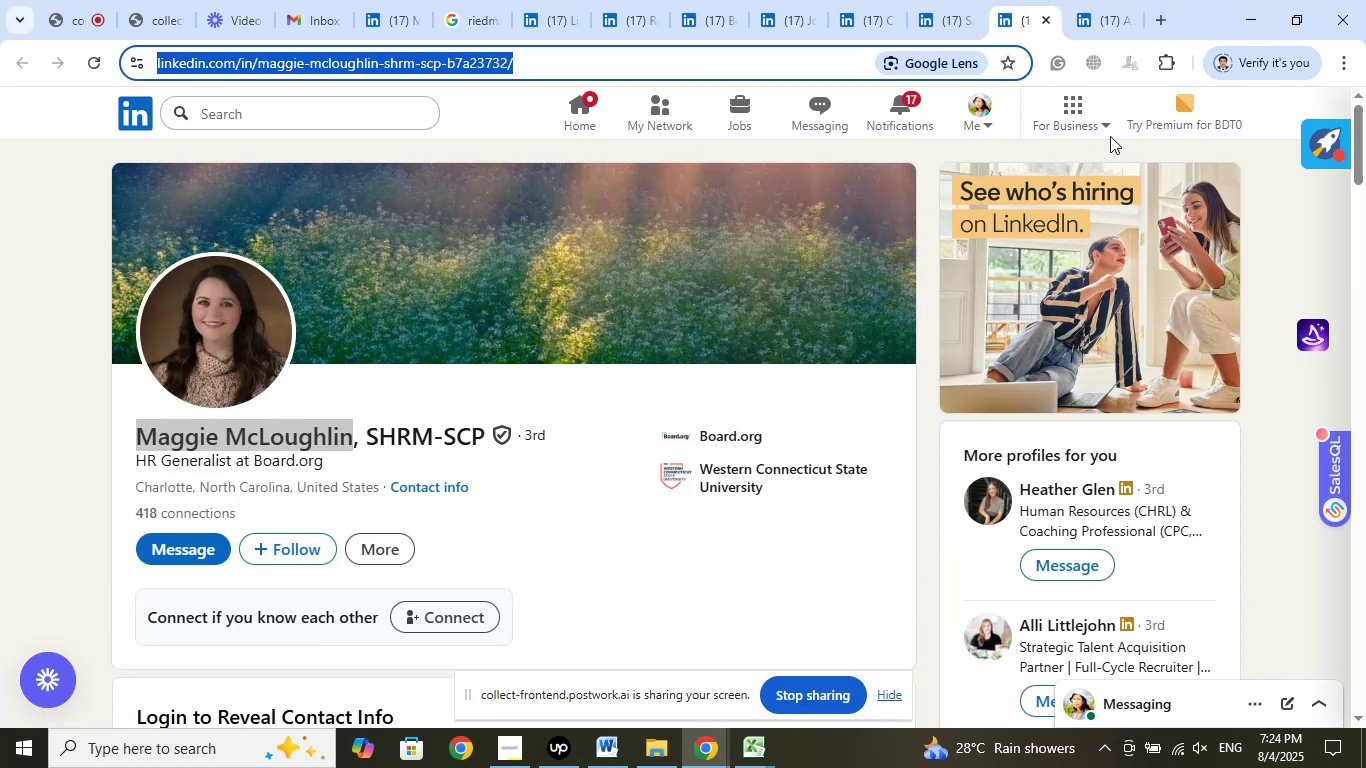 
left_click([748, 759])
 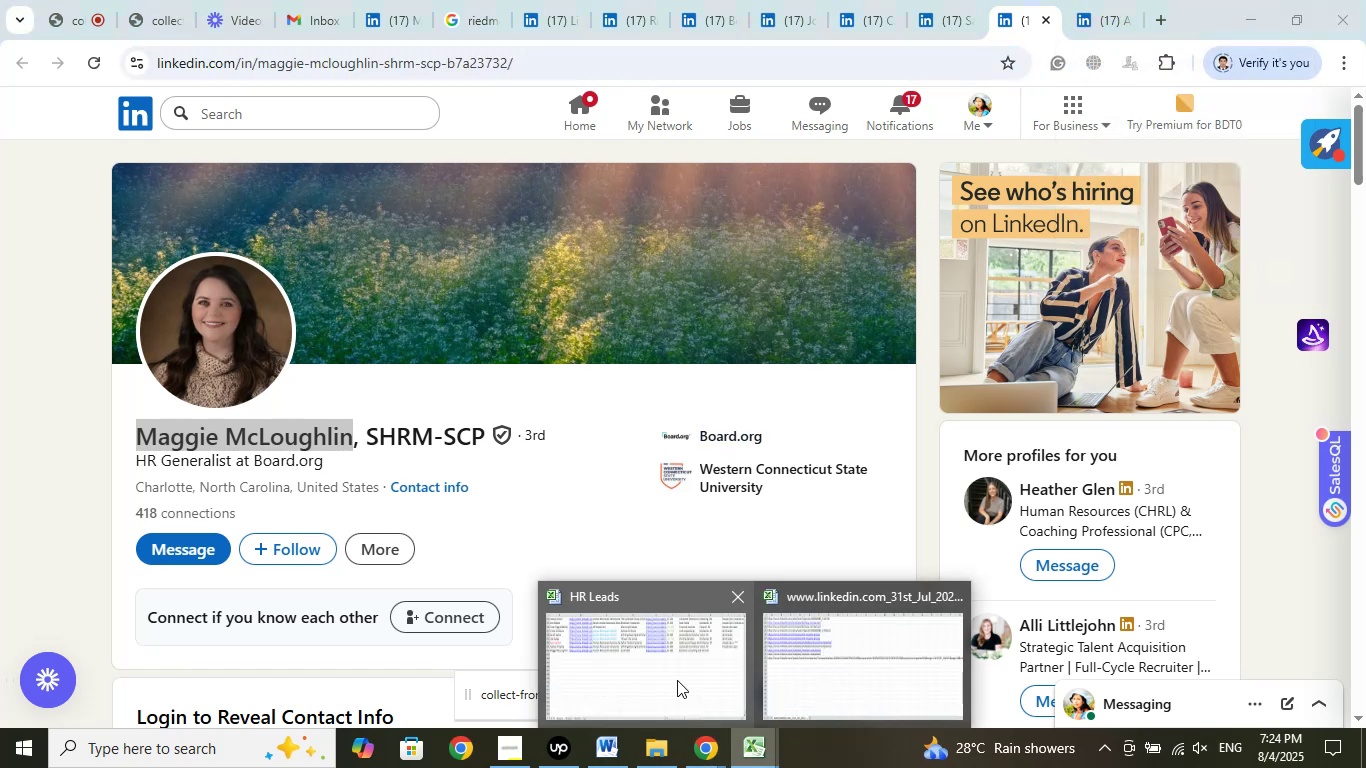 
left_click([677, 680])
 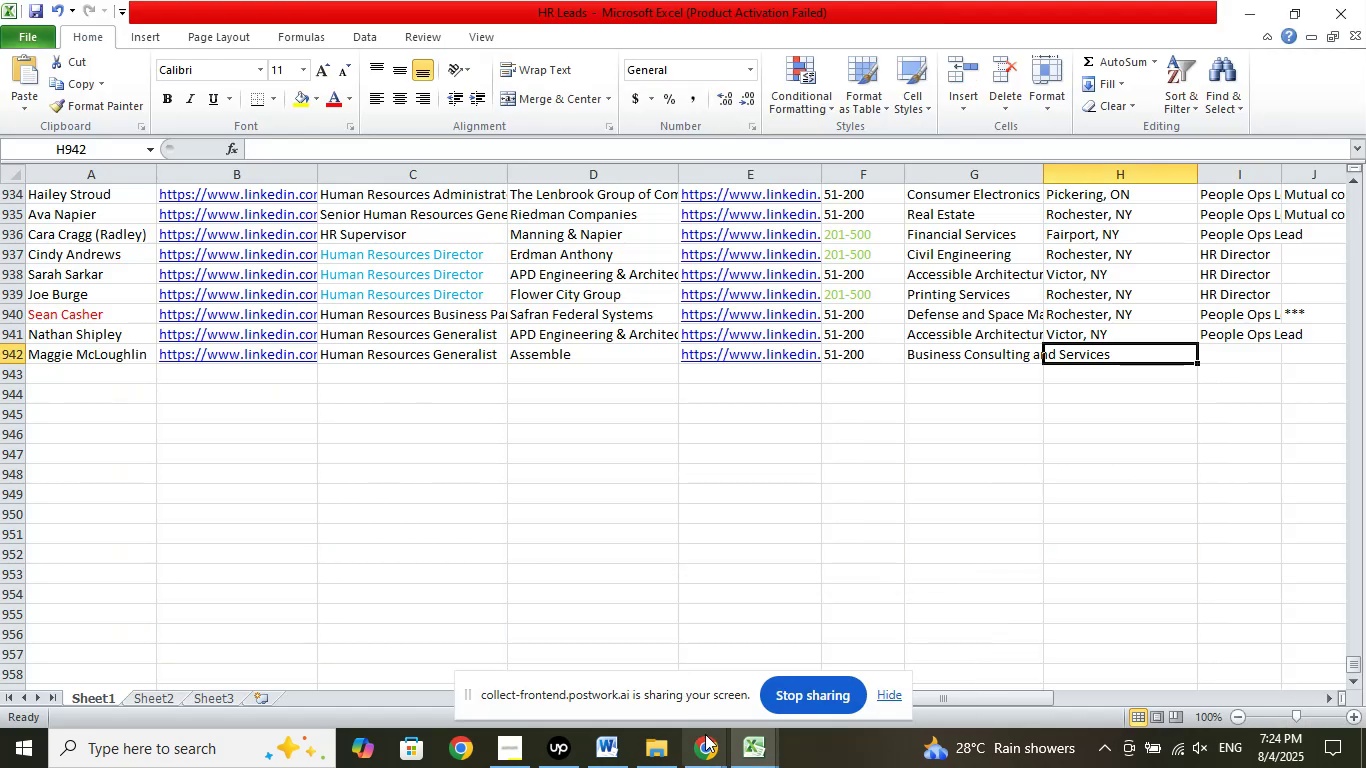 
left_click([708, 746])
 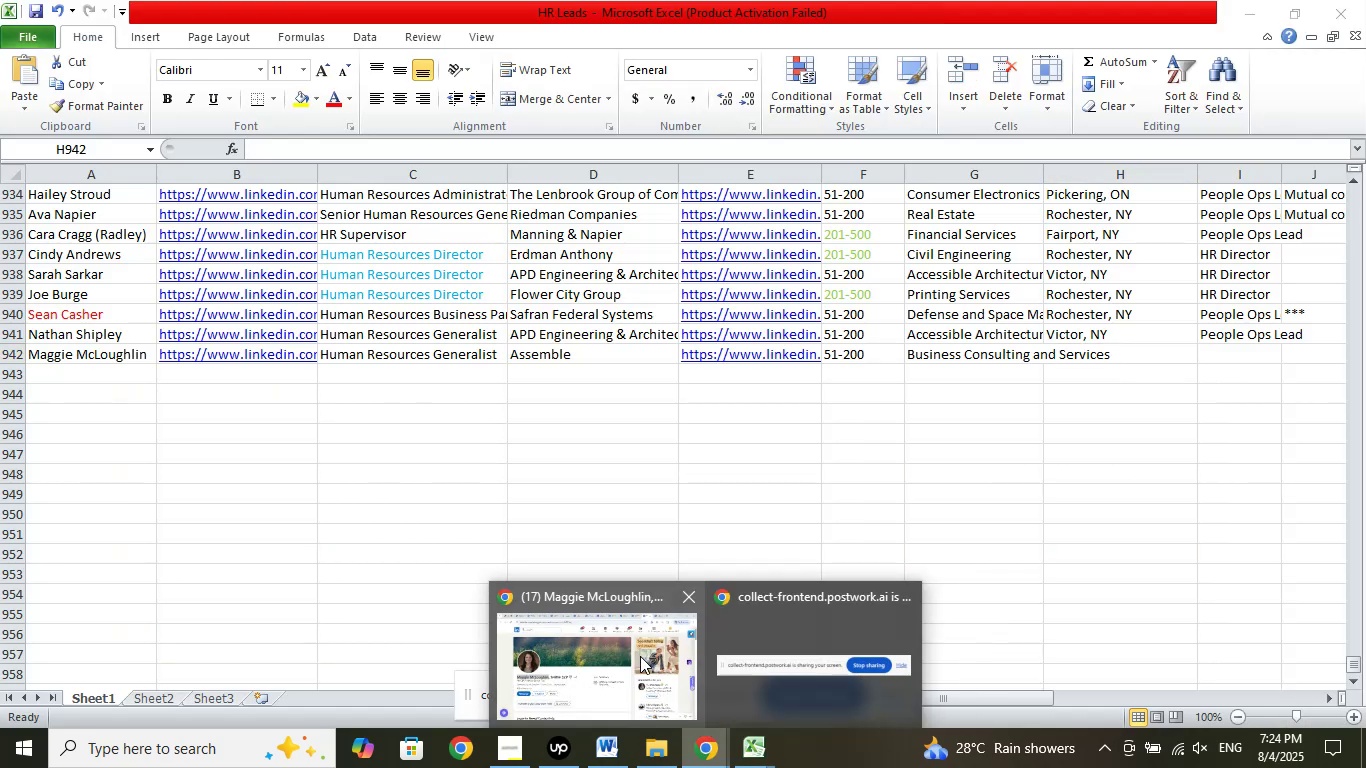 
left_click([640, 656])
 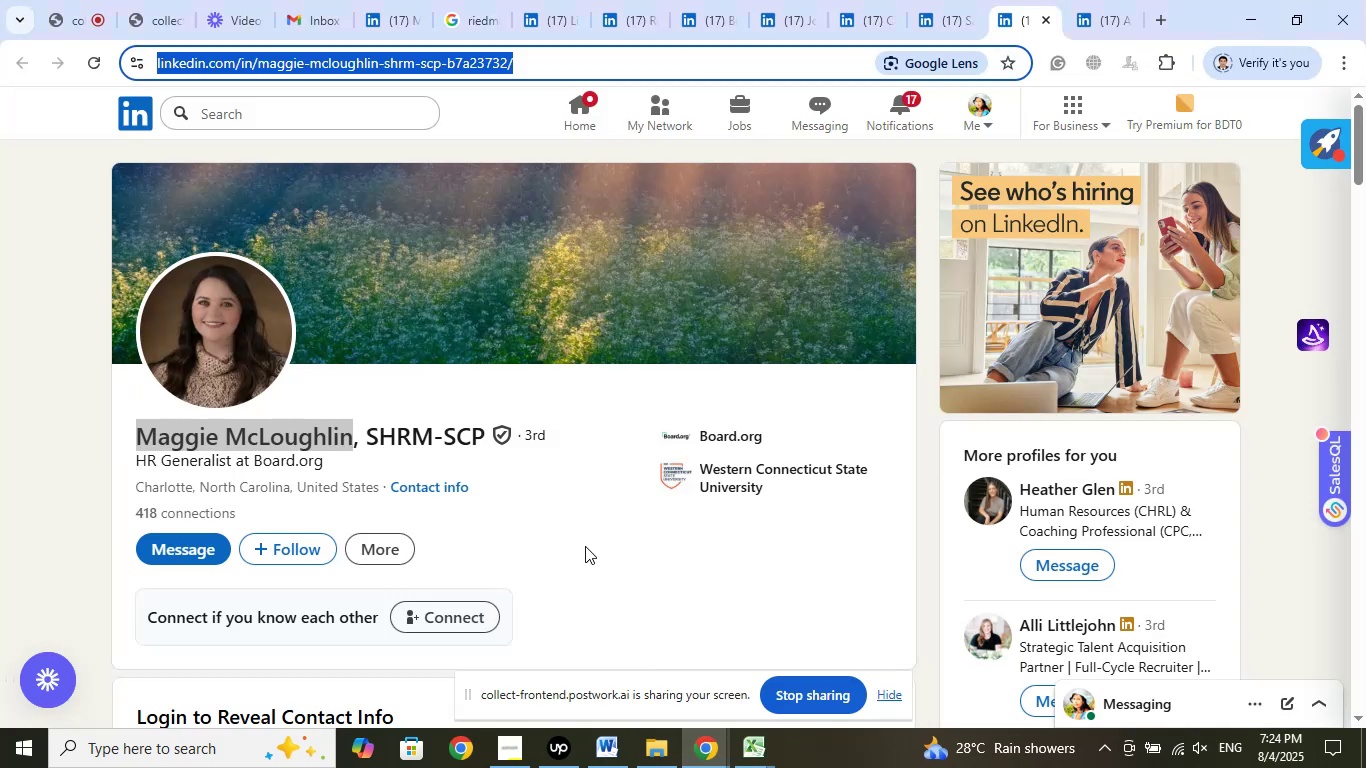 
scroll: coordinate [589, 533], scroll_direction: down, amount: 4.0
 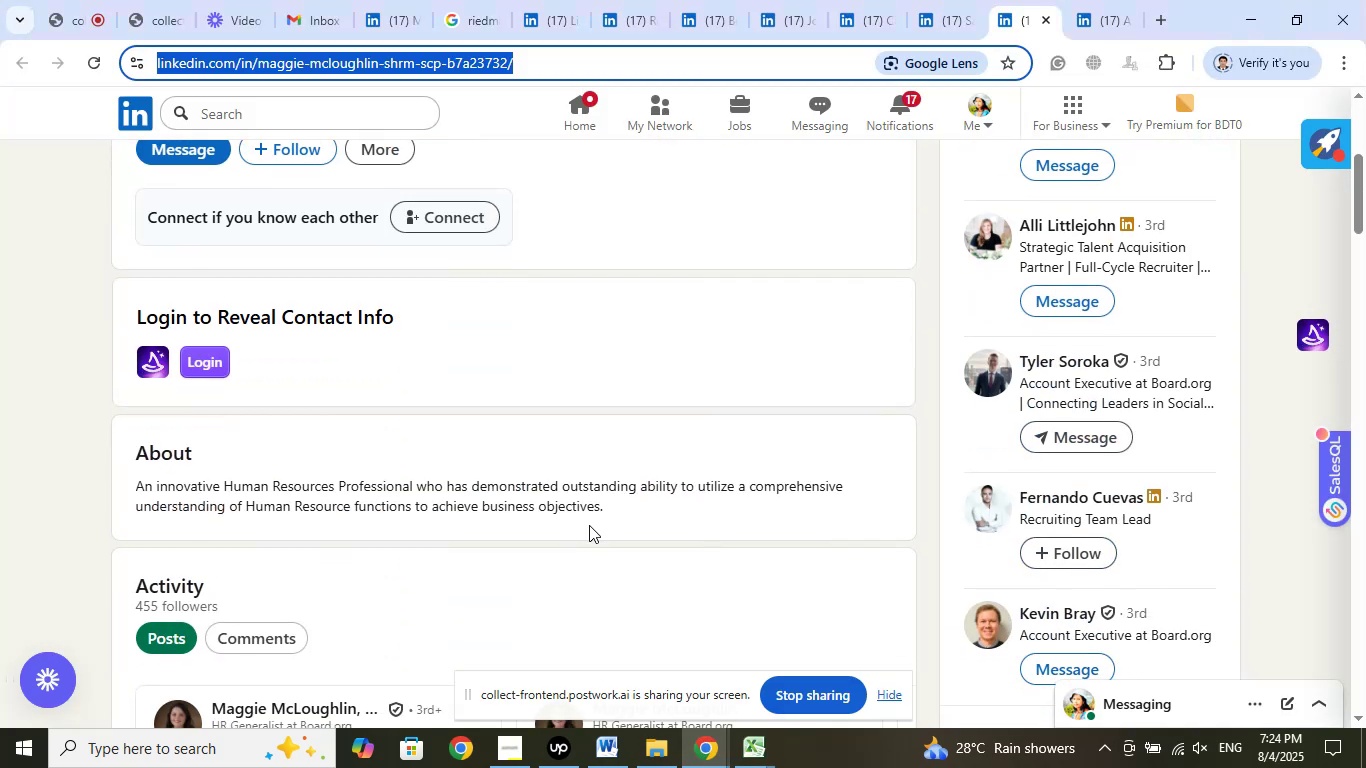 
scroll: coordinate [602, 509], scroll_direction: up, amount: 3.0
 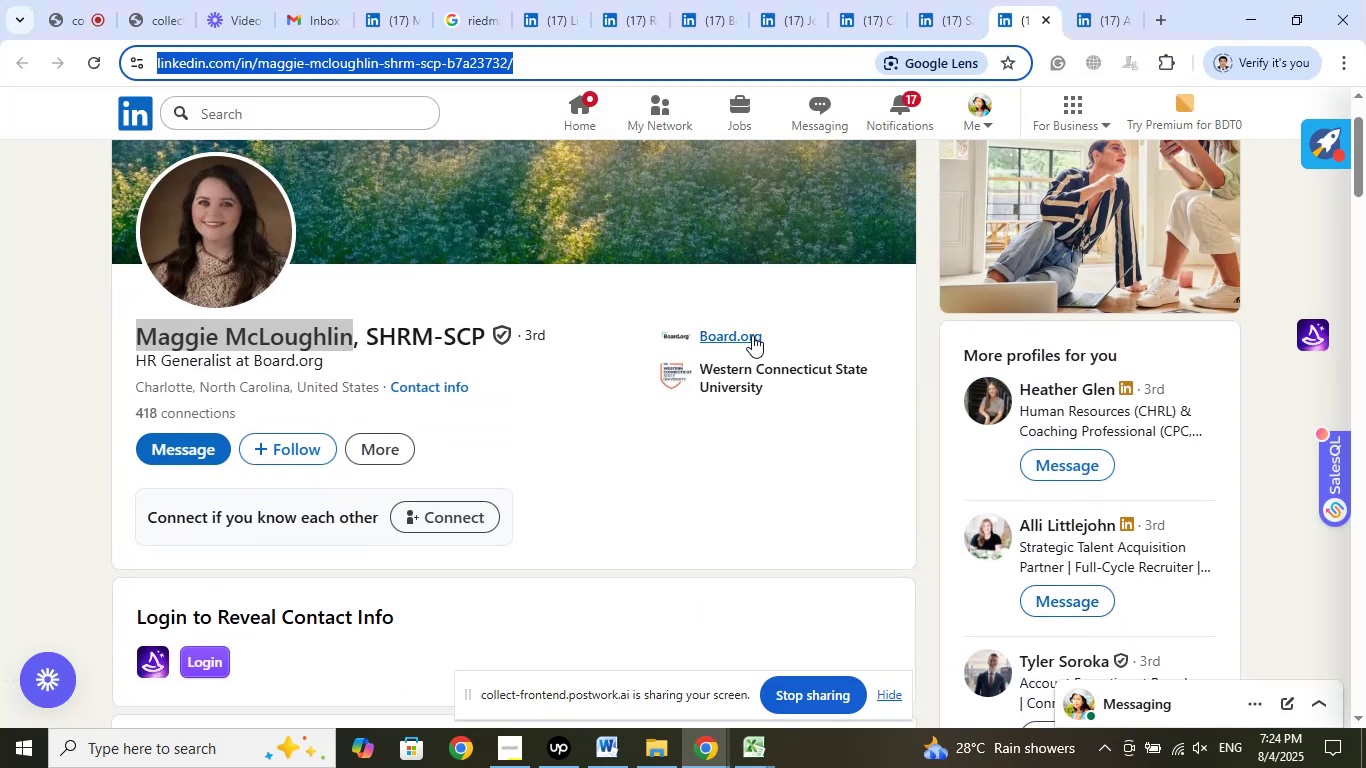 
left_click([736, 332])
 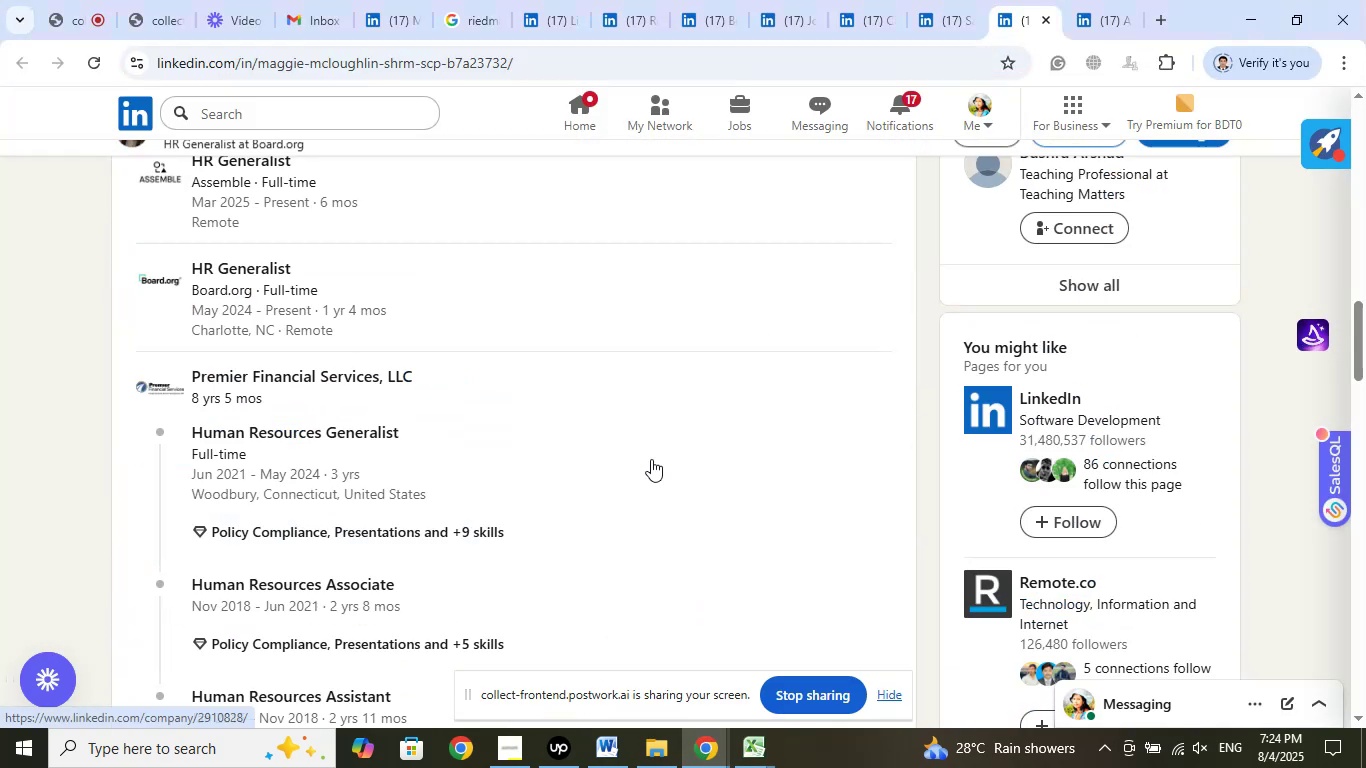 
scroll: coordinate [651, 459], scroll_direction: up, amount: 2.0
 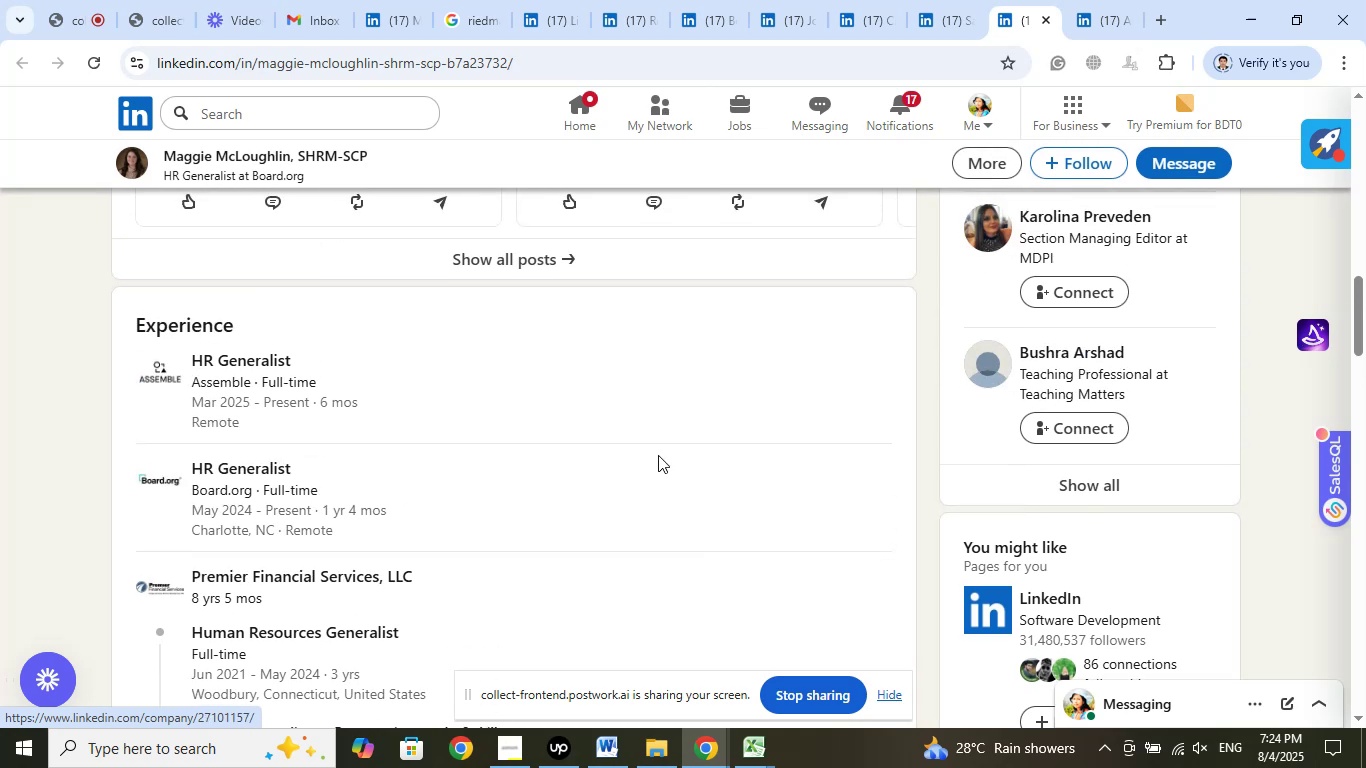 
left_click([1089, 5])
 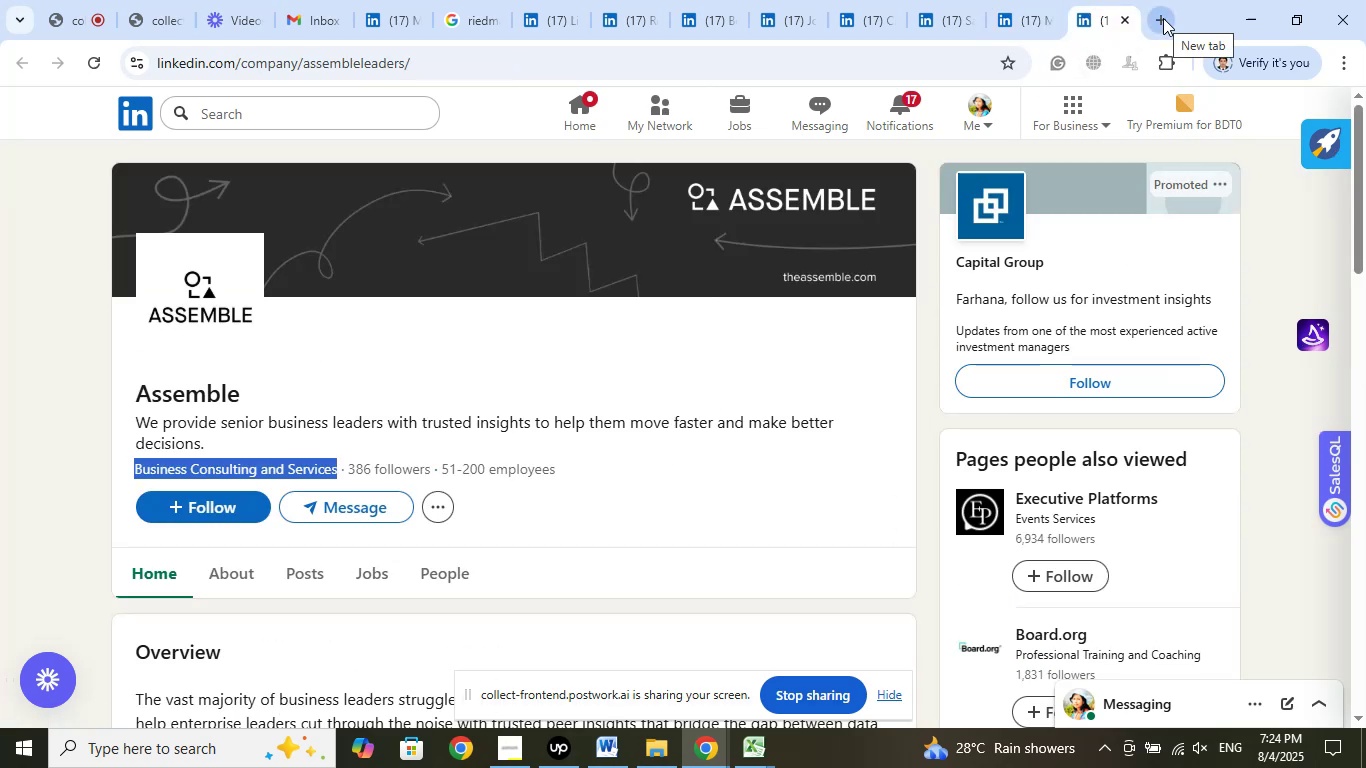 
scroll: coordinate [751, 338], scroll_direction: down, amount: 18.0
 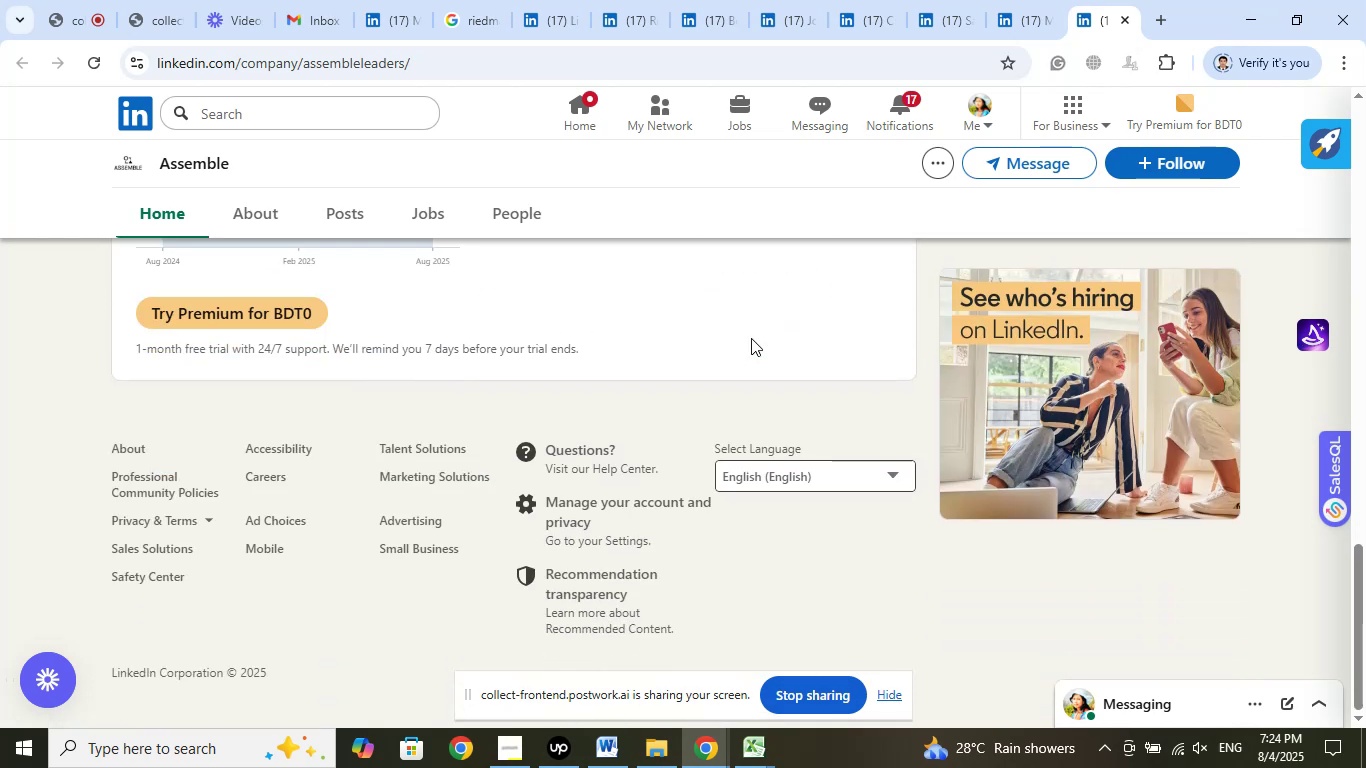 
scroll: coordinate [773, 303], scroll_direction: up, amount: 10.0
 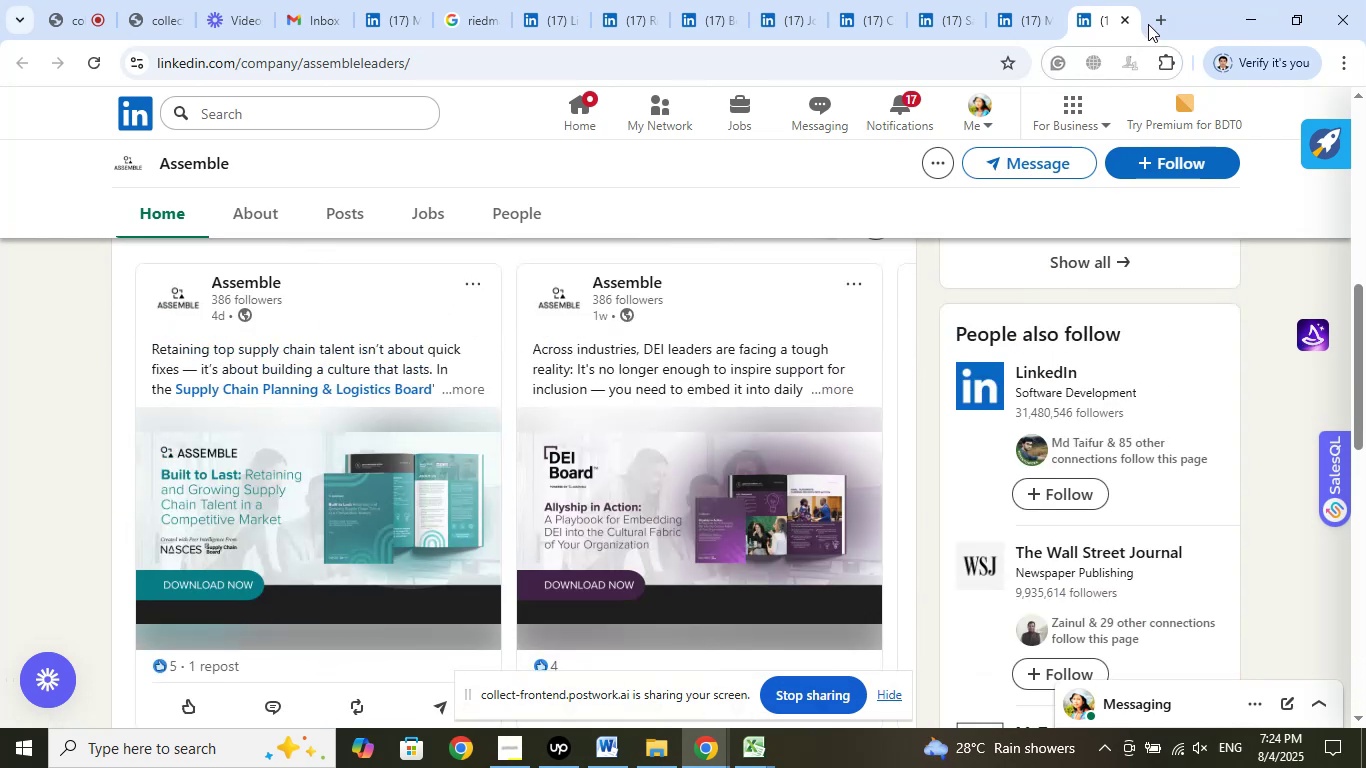 
left_click([1156, 23])
 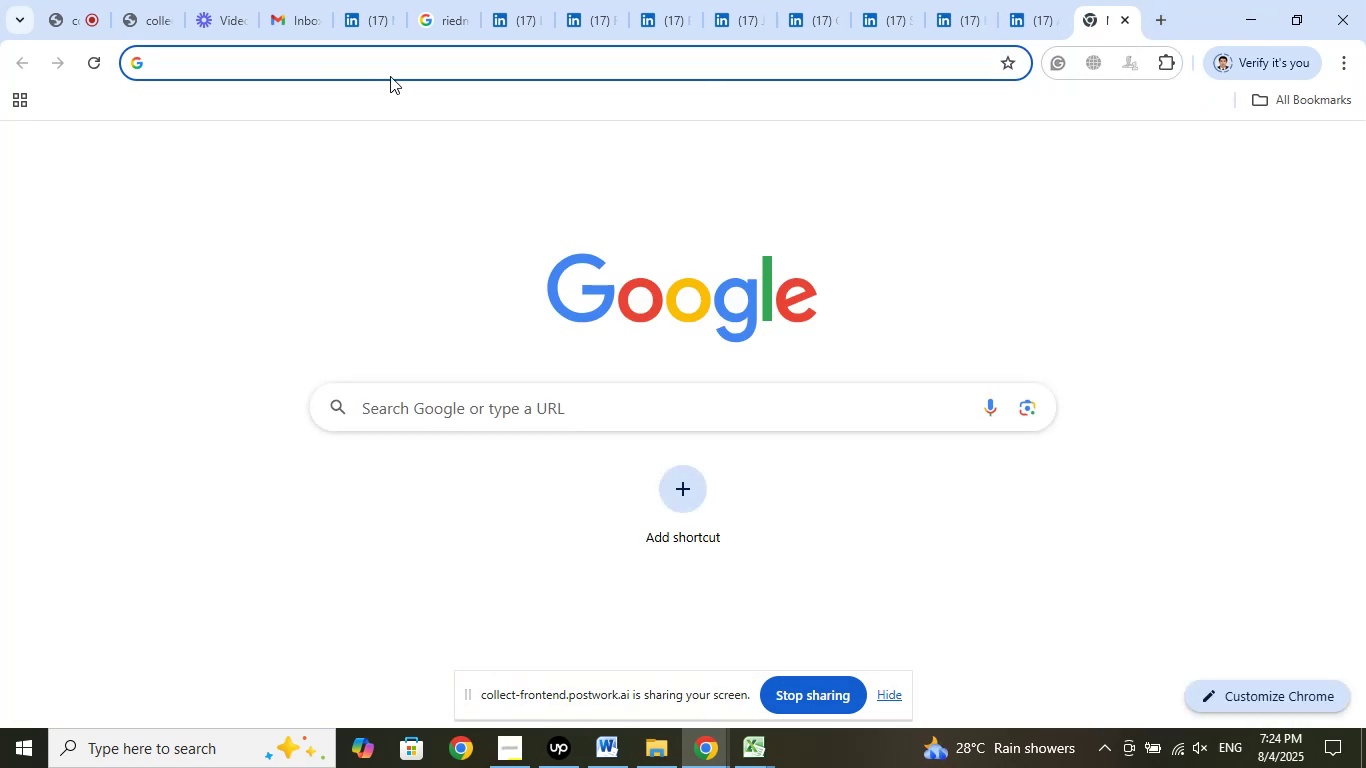 
right_click([390, 76])
 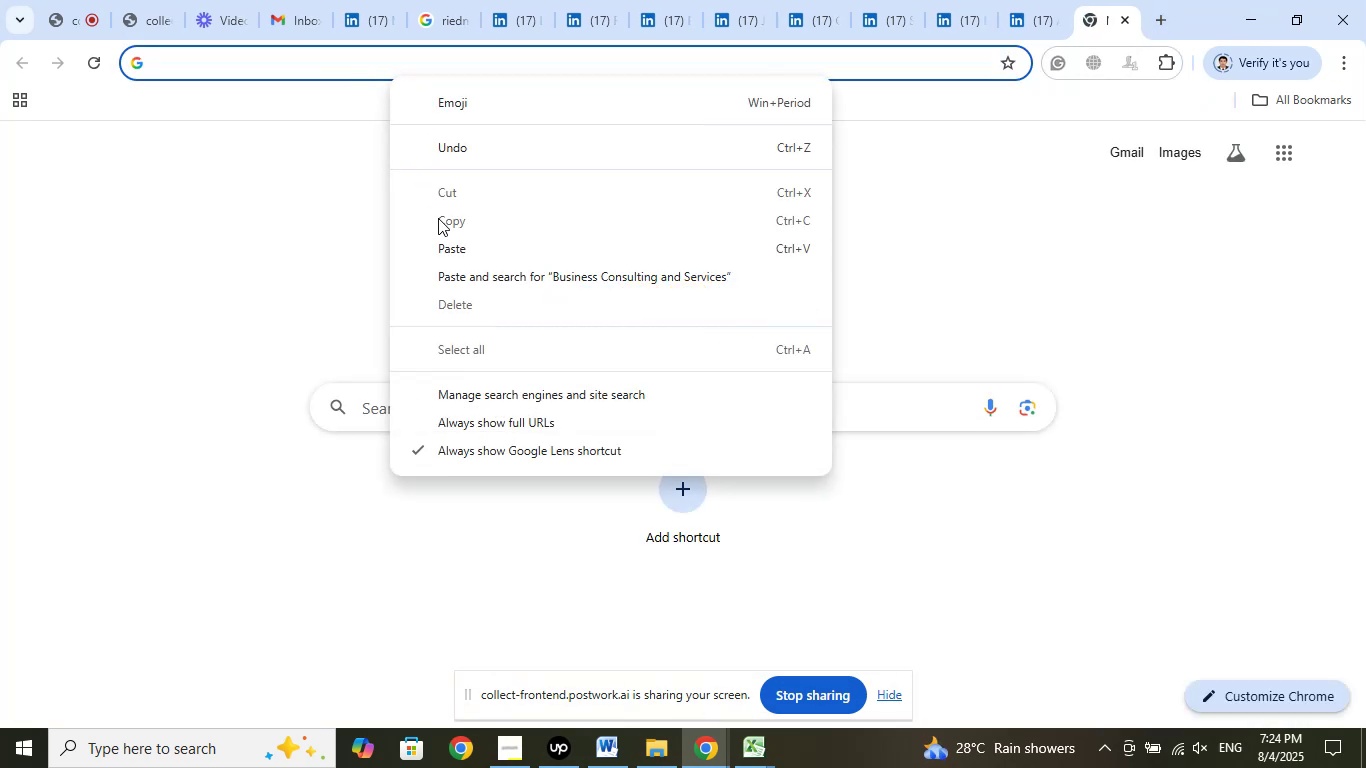 
left_click([445, 253])
 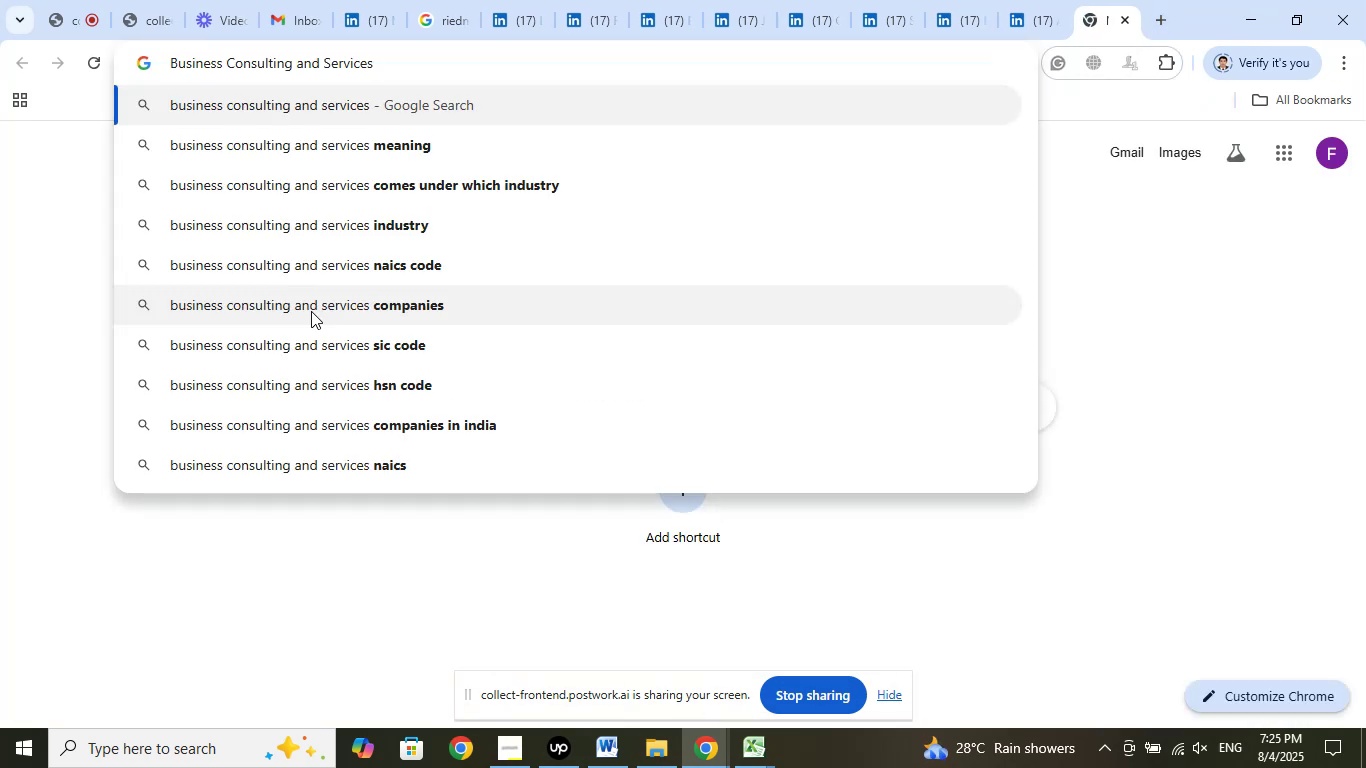 
key(Space)
 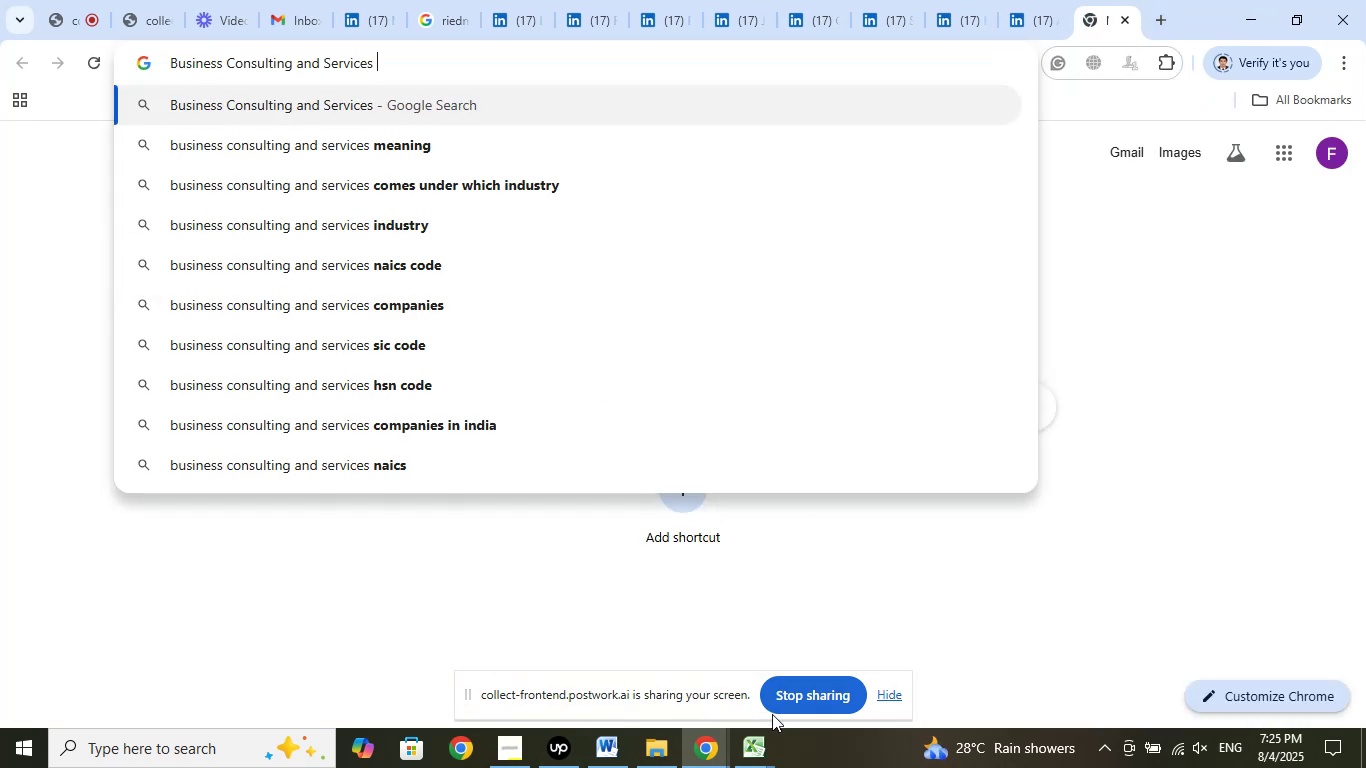 
left_click([761, 752])
 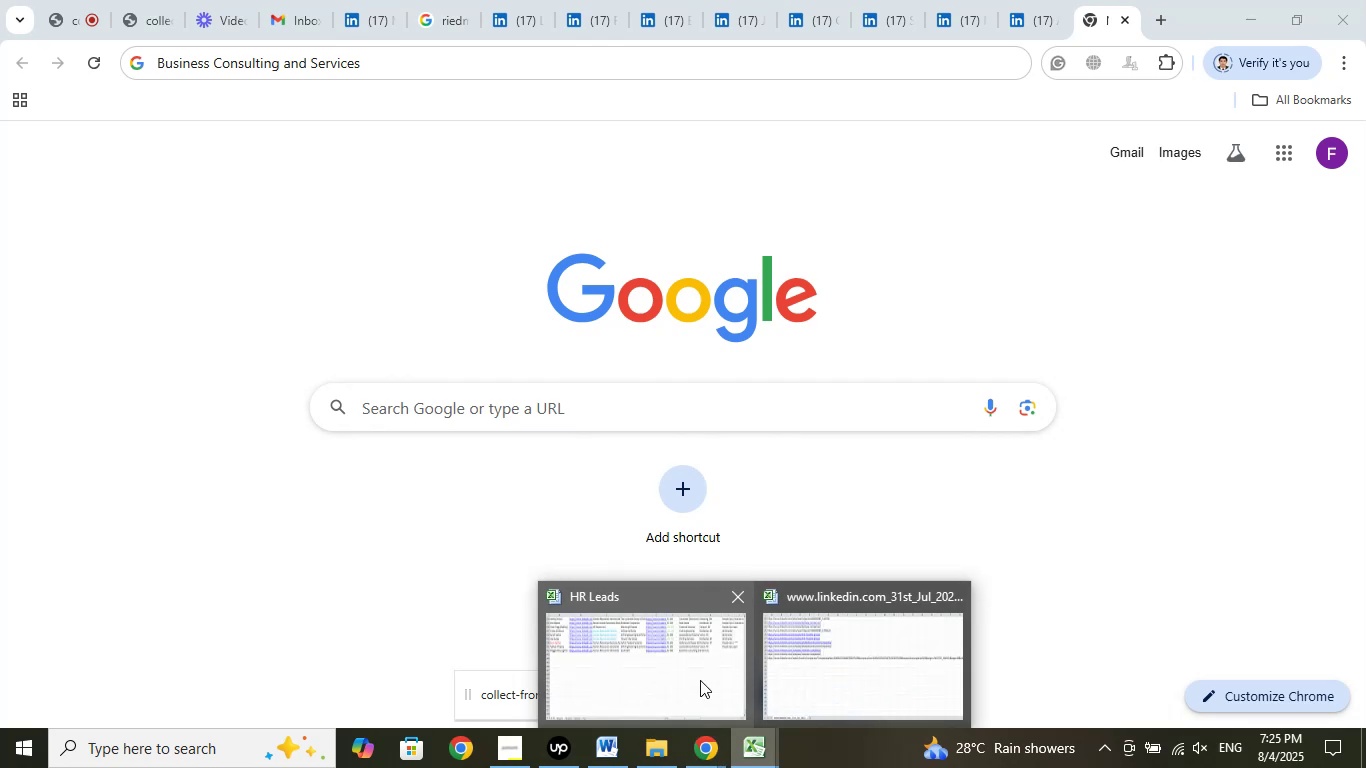 
left_click([700, 680])
 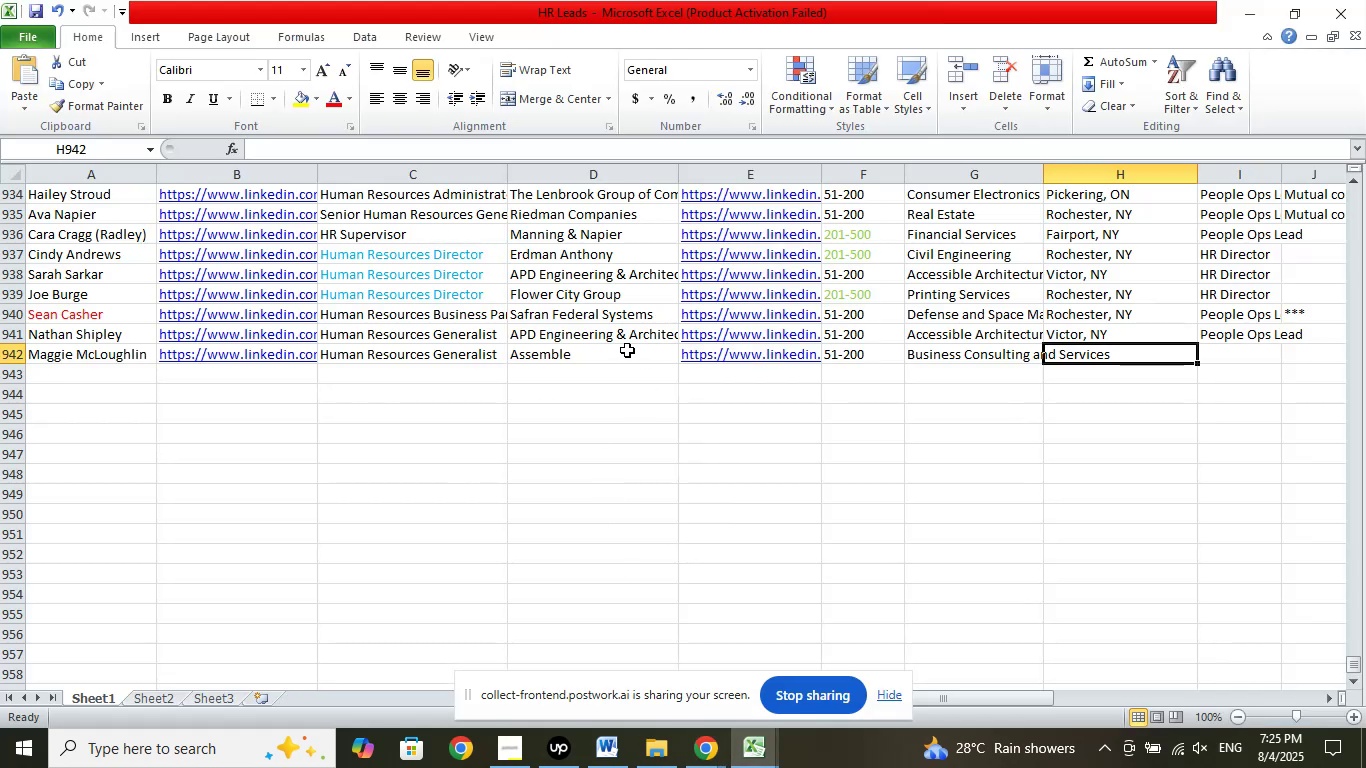 
left_click([623, 350])
 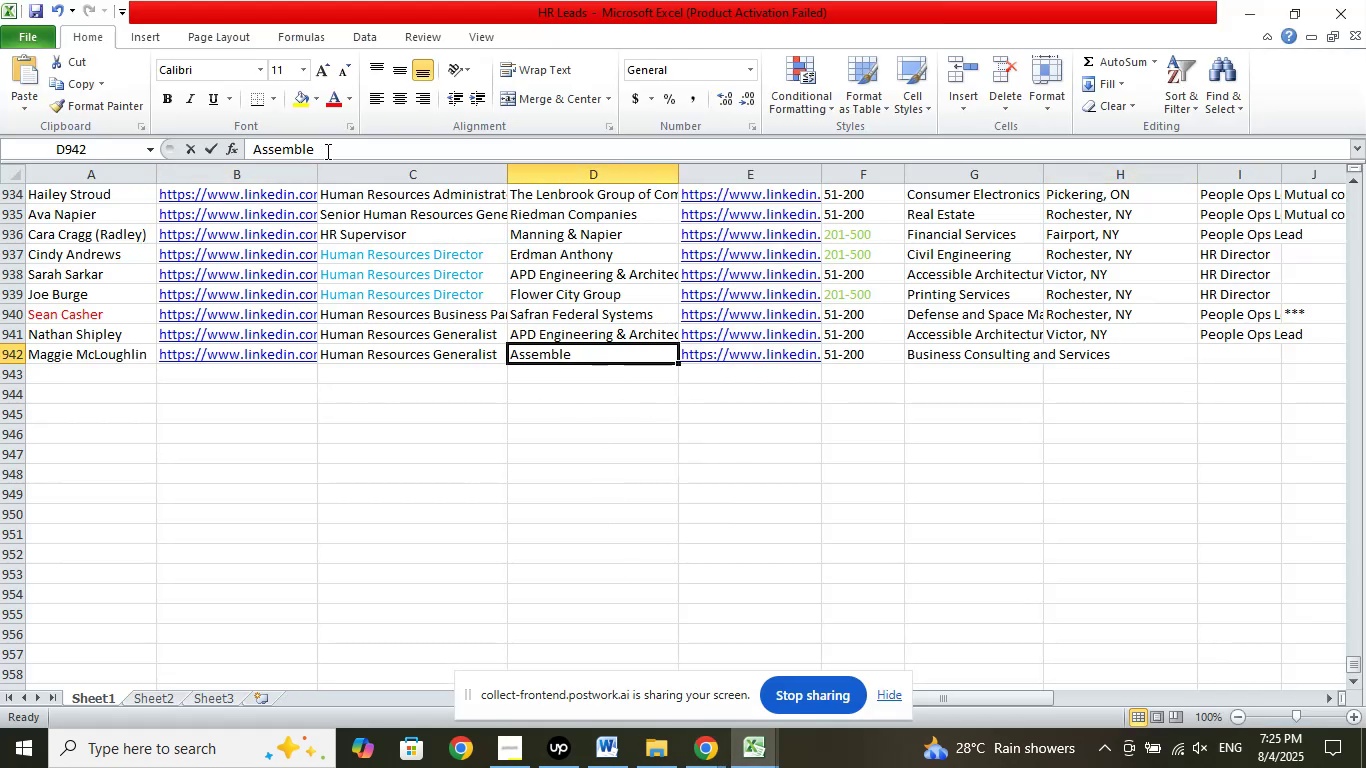 
right_click([284, 152])
 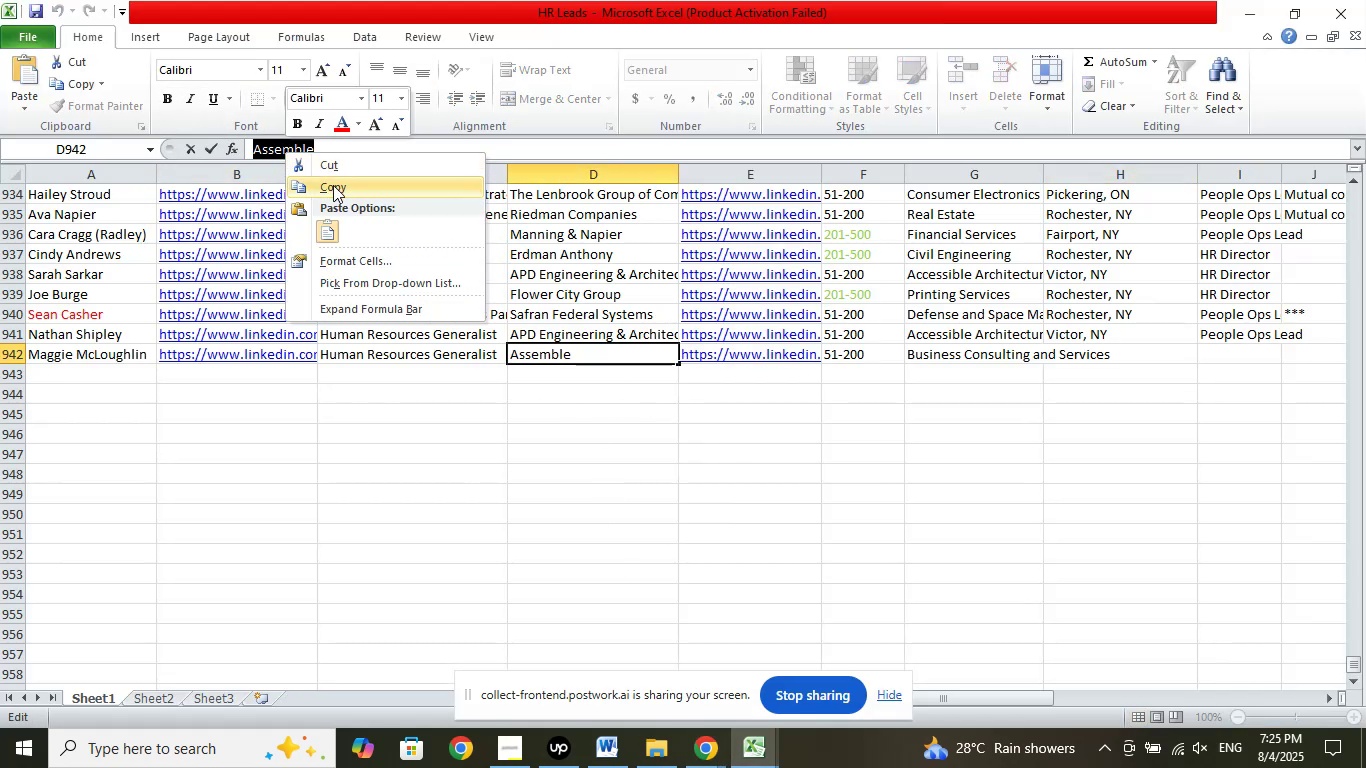 
left_click([333, 185])
 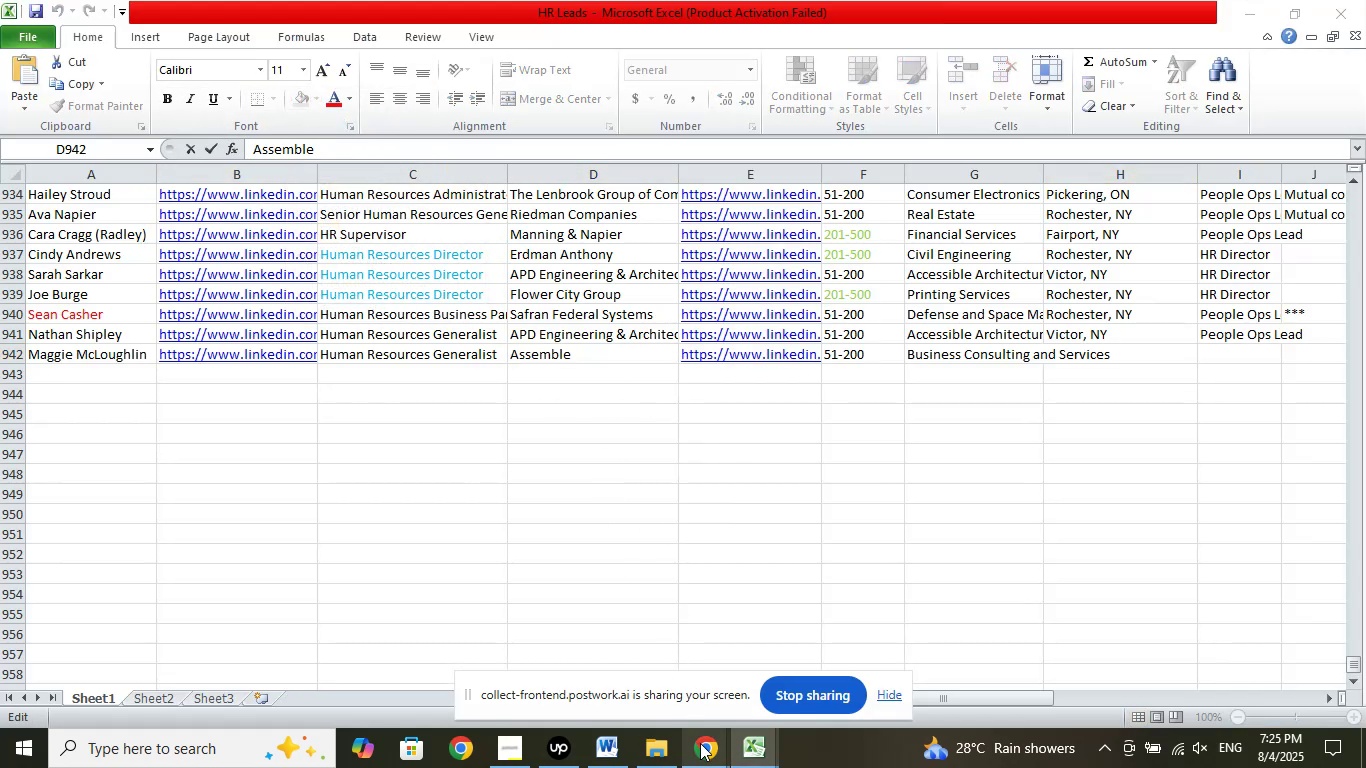 
left_click([639, 672])
 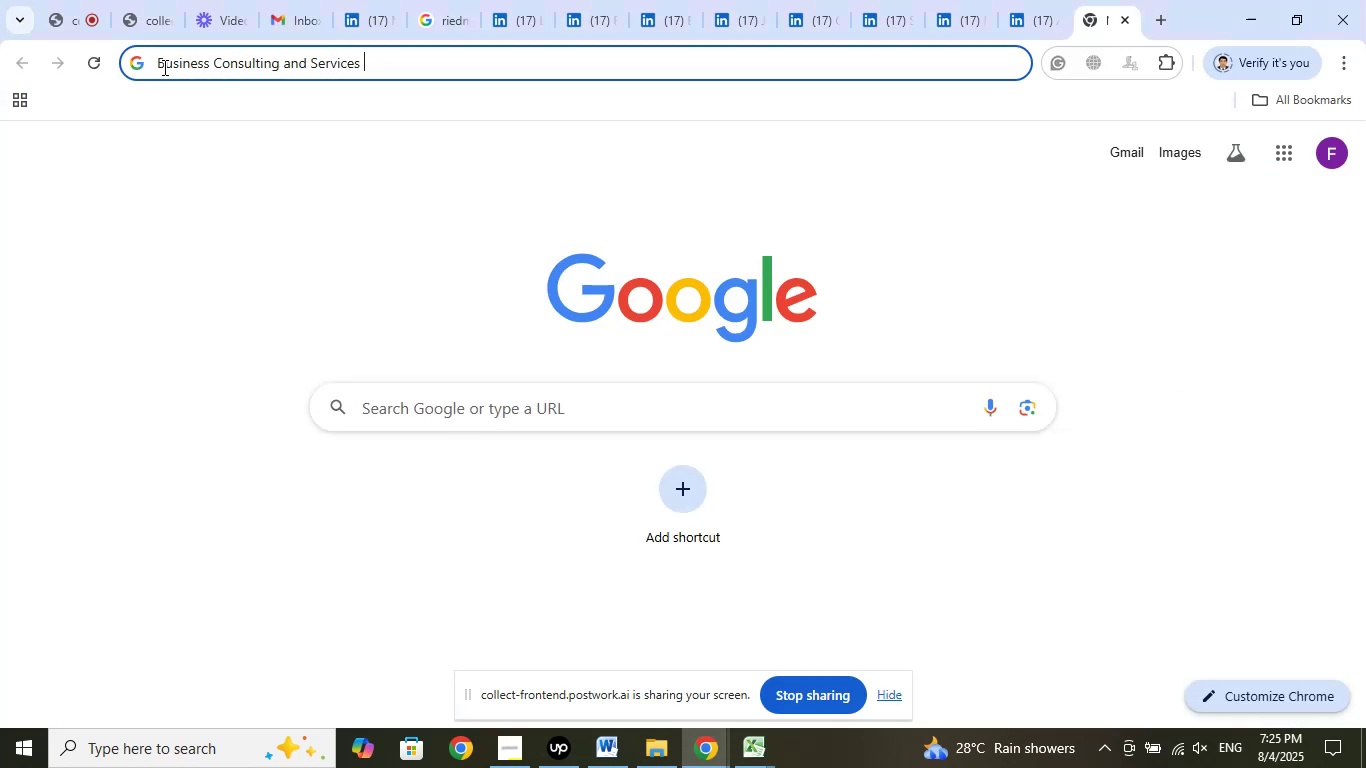 
left_click([160, 65])
 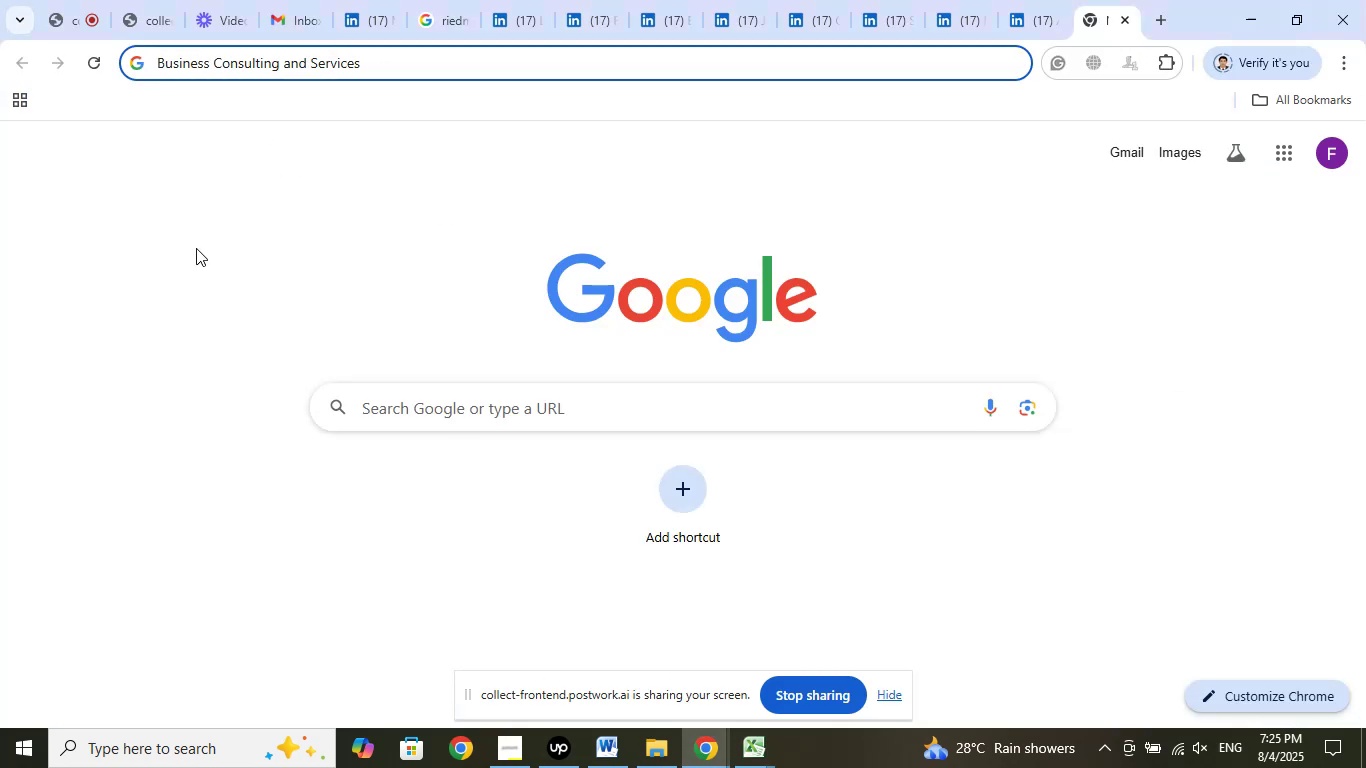 
key(Control+V)
 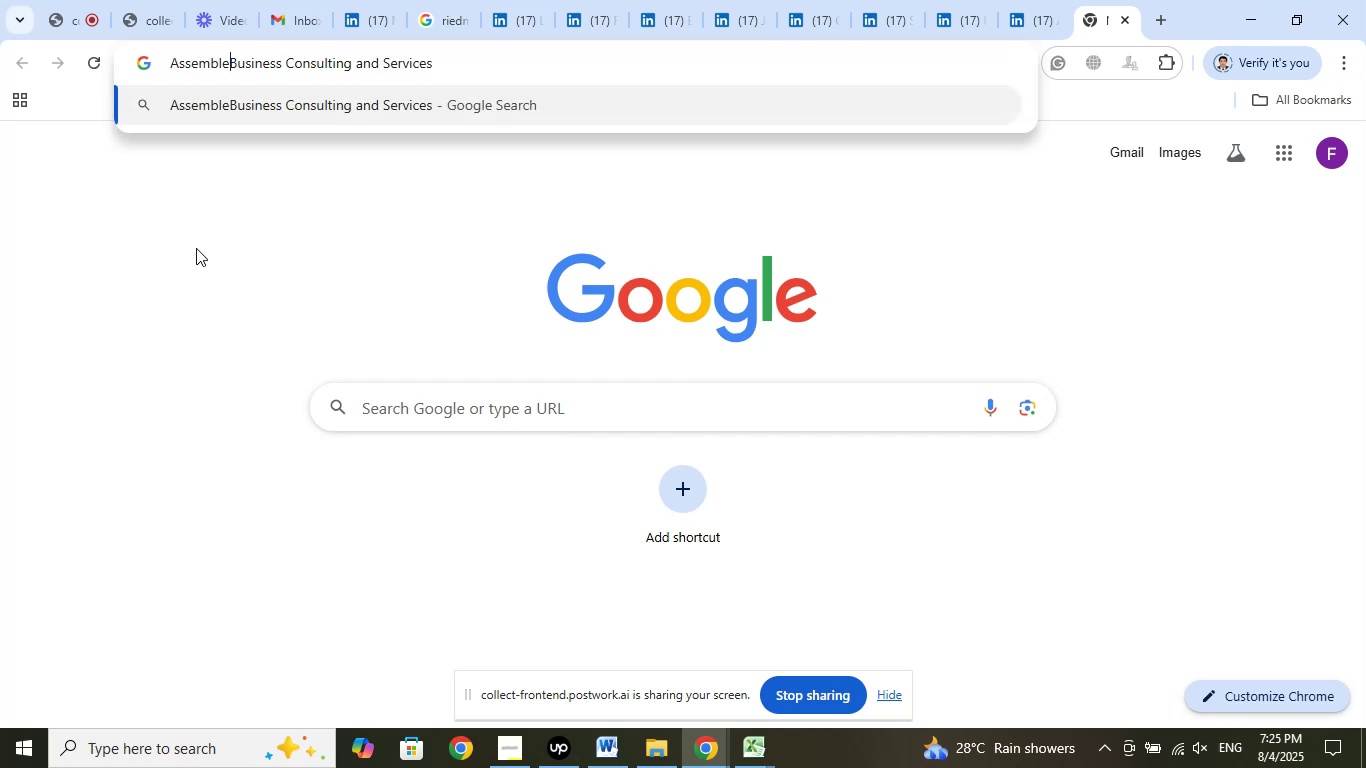 
key(Space)
 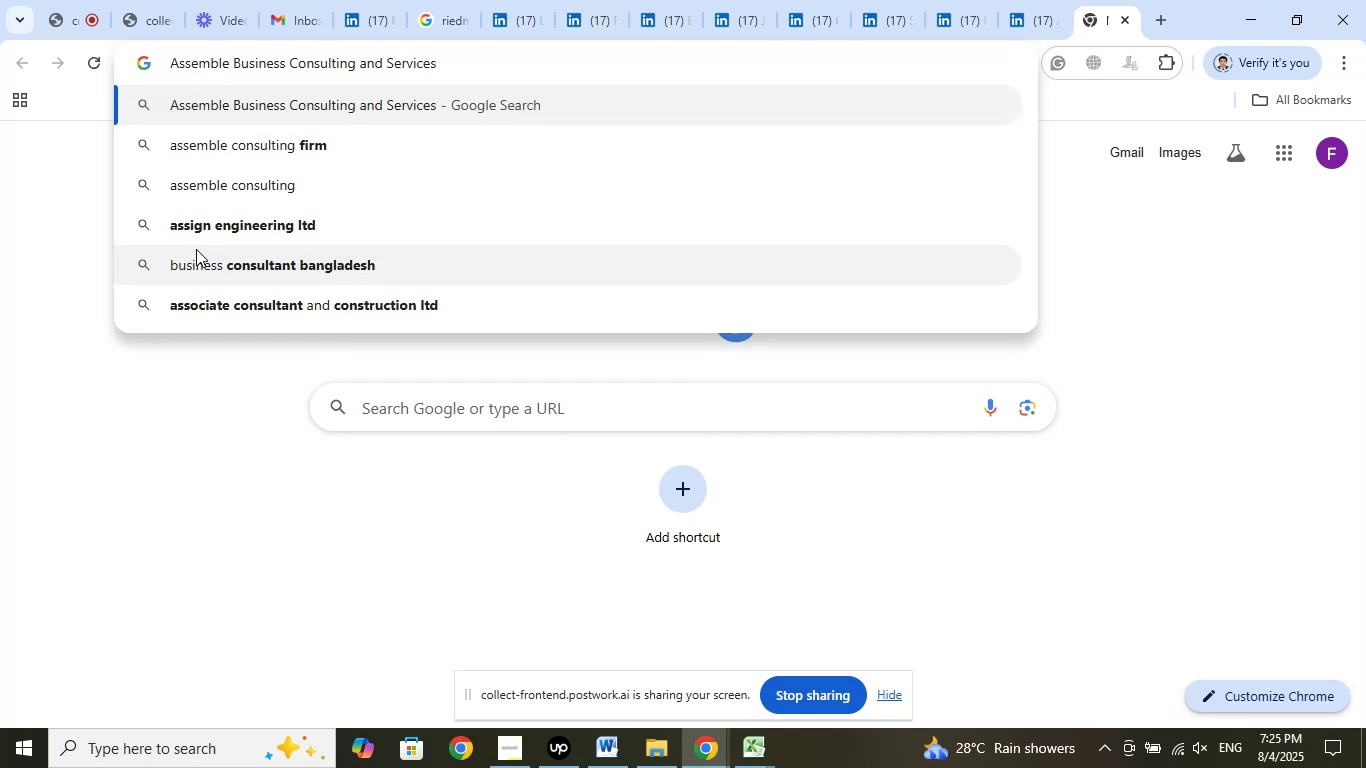 
hold_key(key=ArrowRight, duration=1.51)
 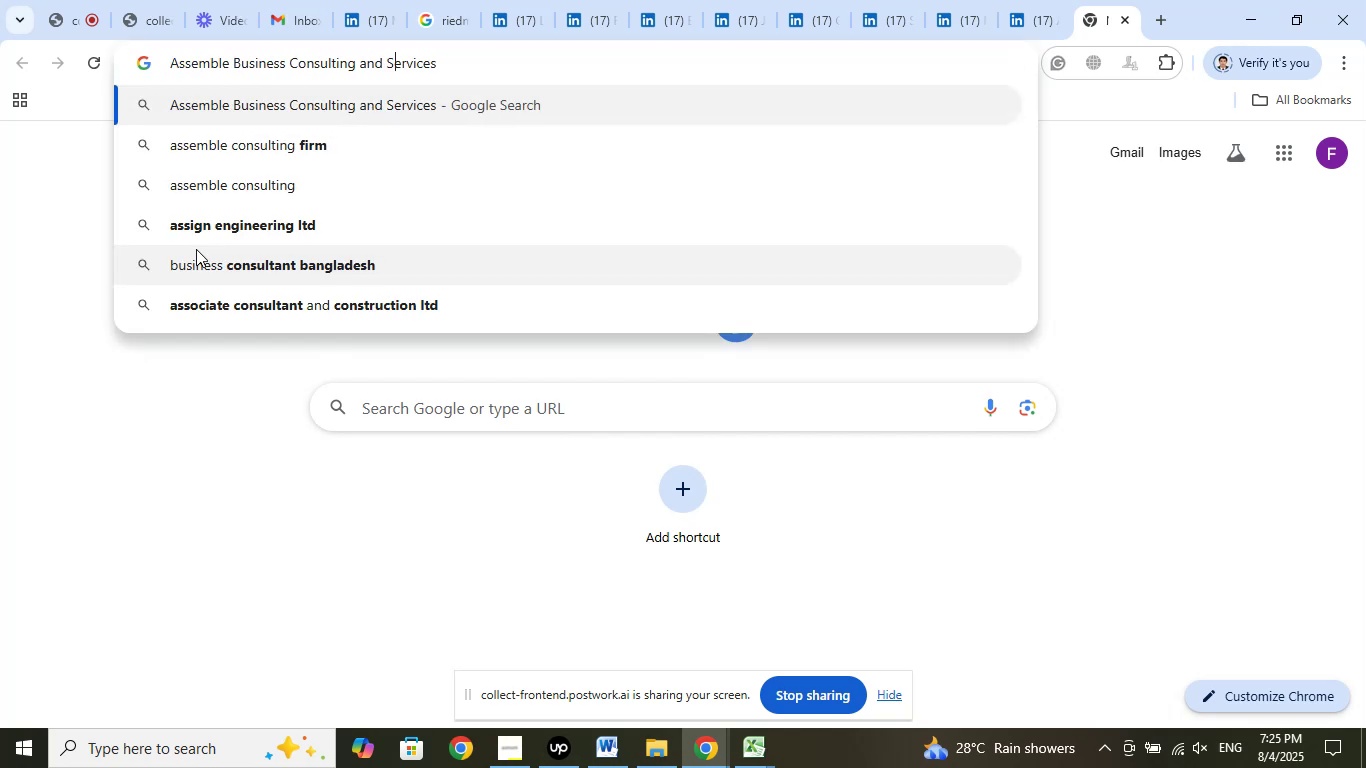 
key(ArrowRight)
 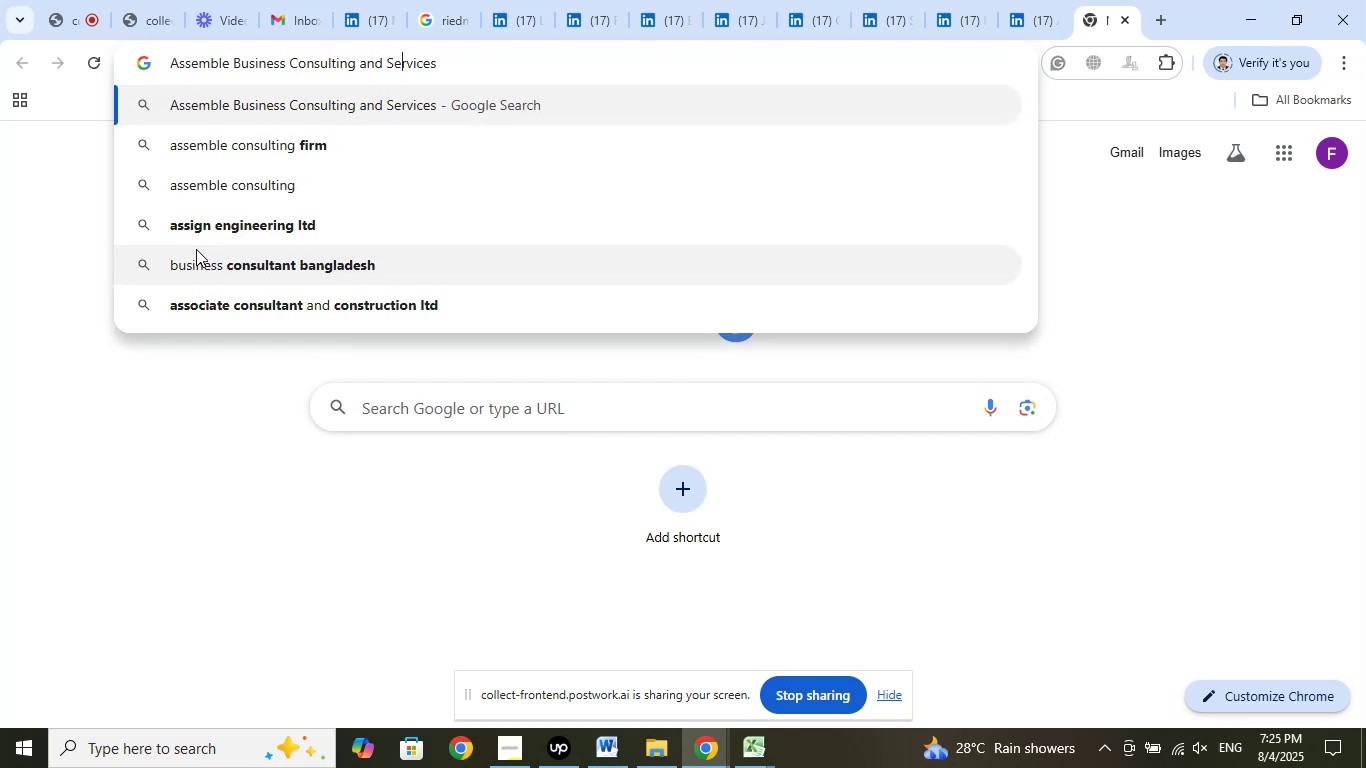 
key(ArrowRight)
 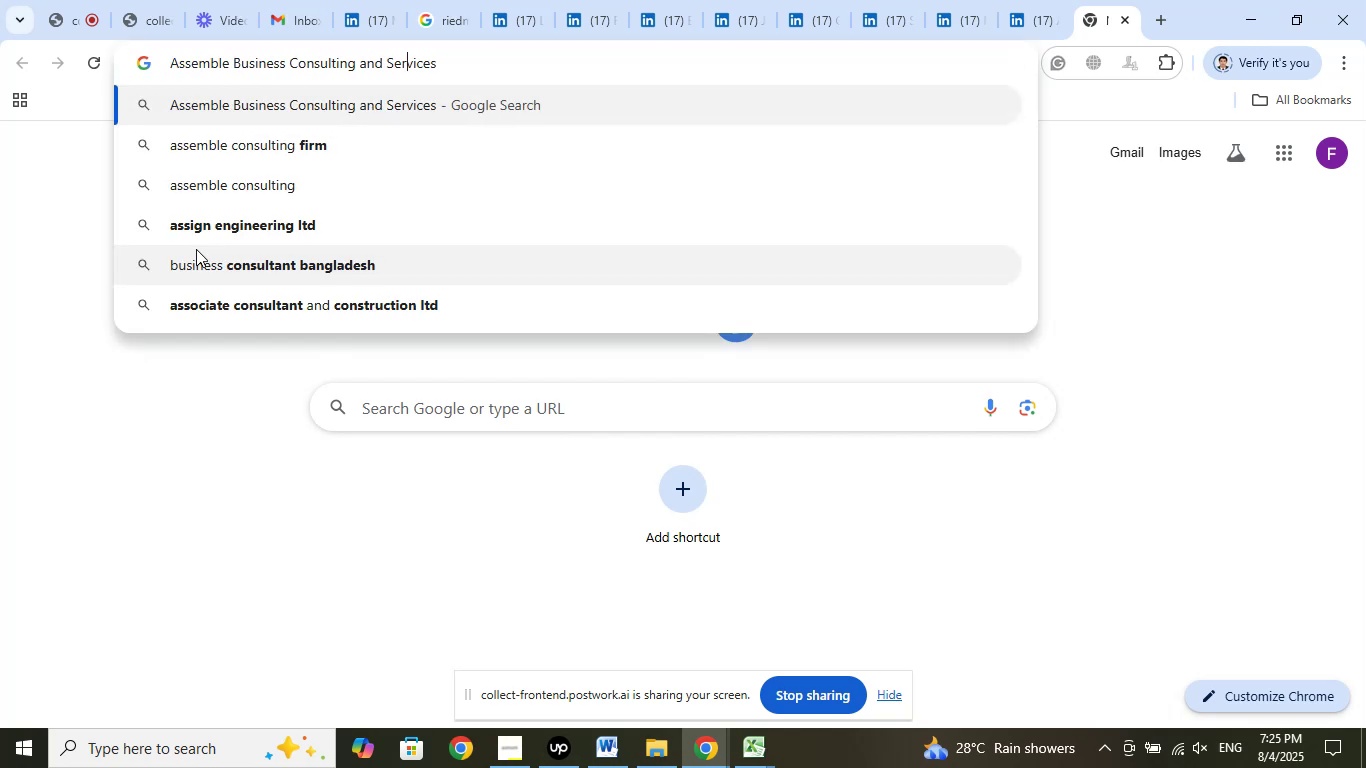 
key(ArrowRight)
 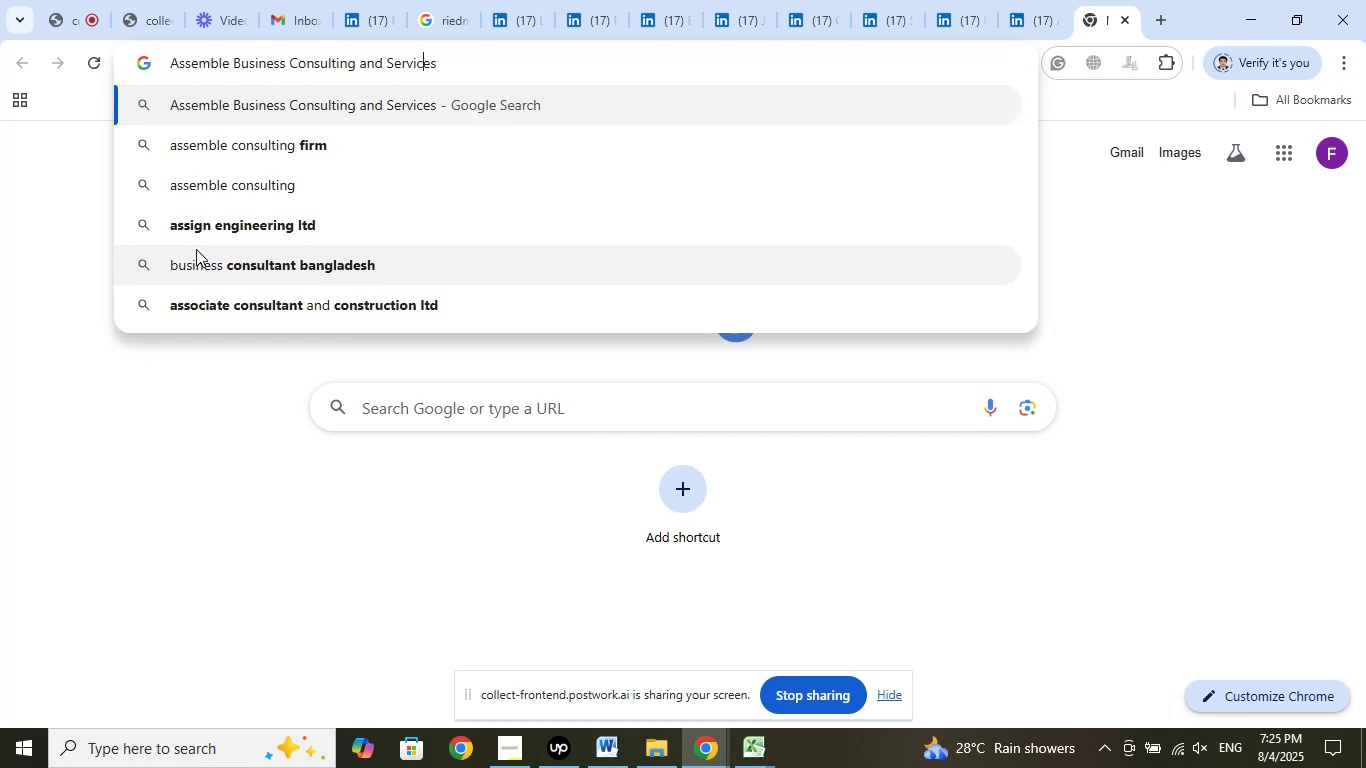 
key(ArrowRight)
 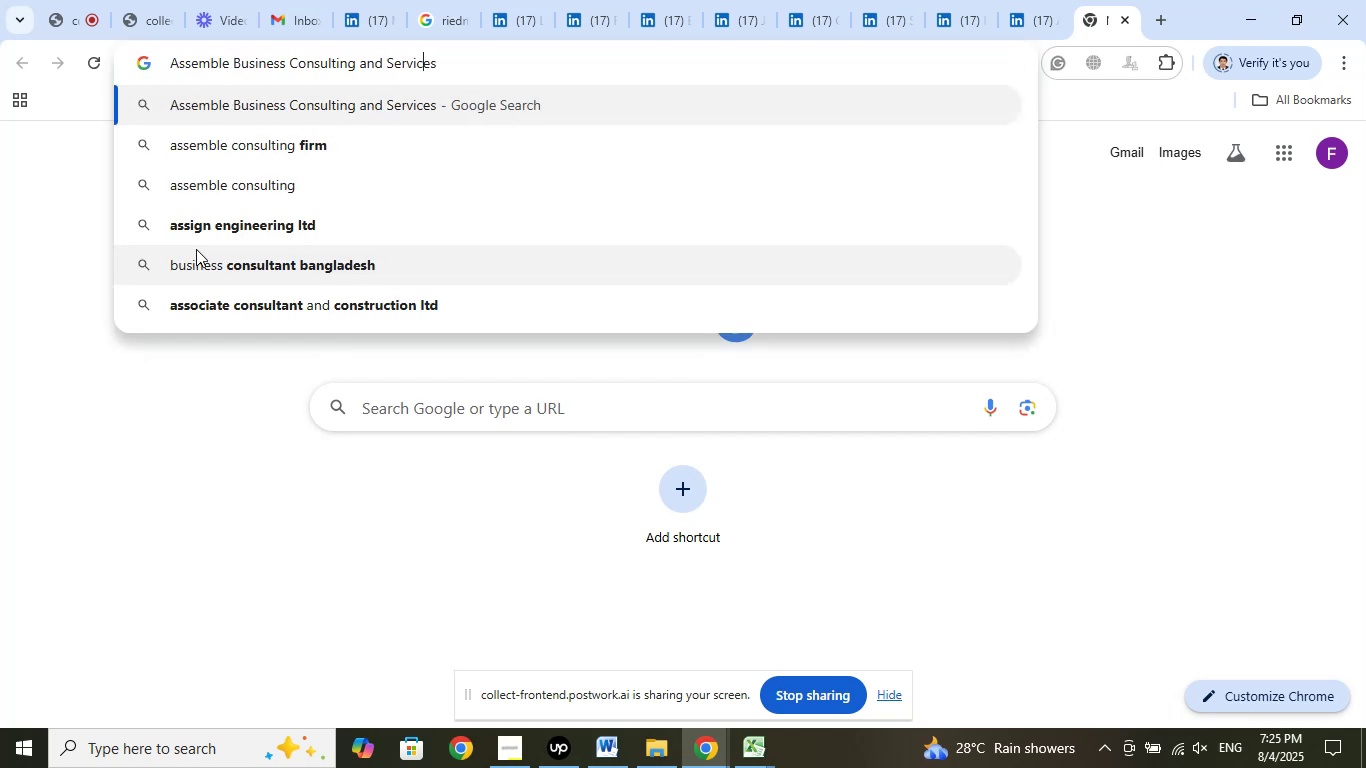 
key(ArrowRight)
 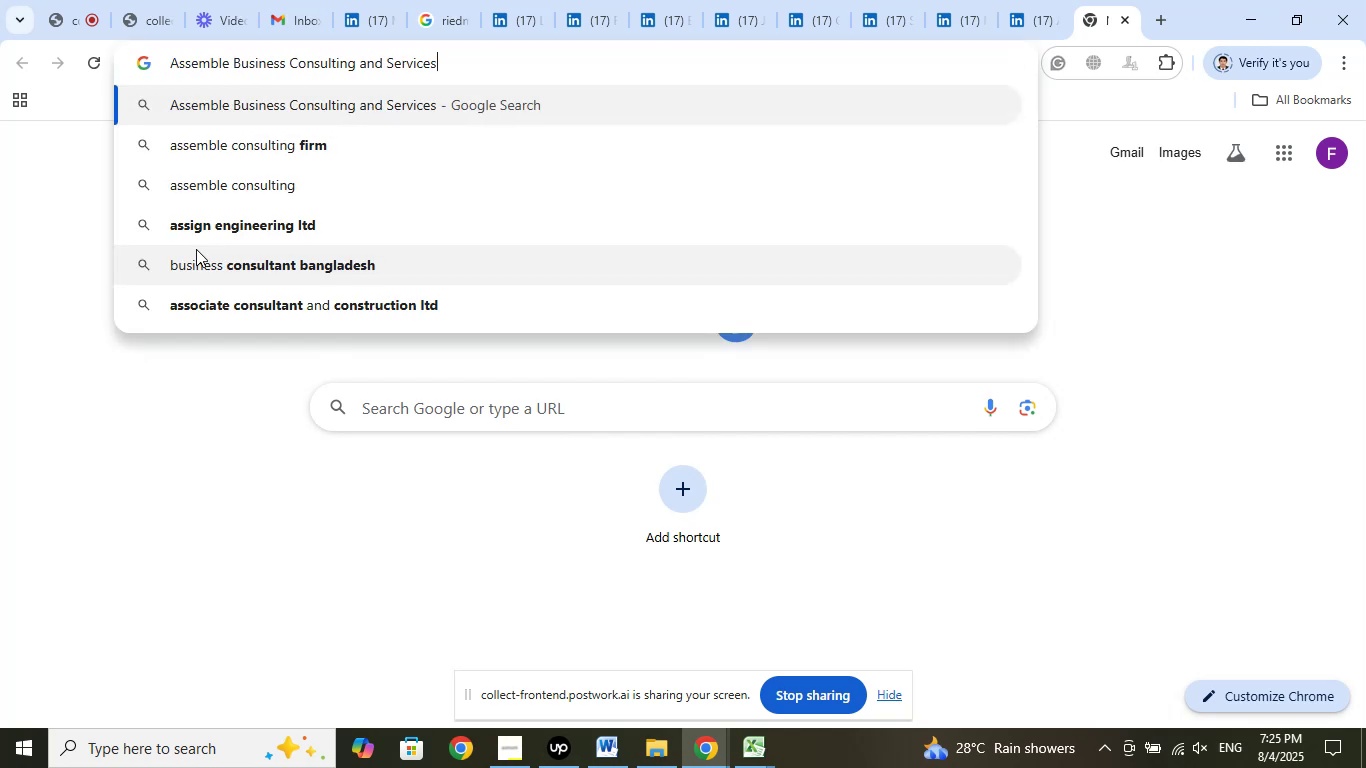 
type( ADDRESS)
 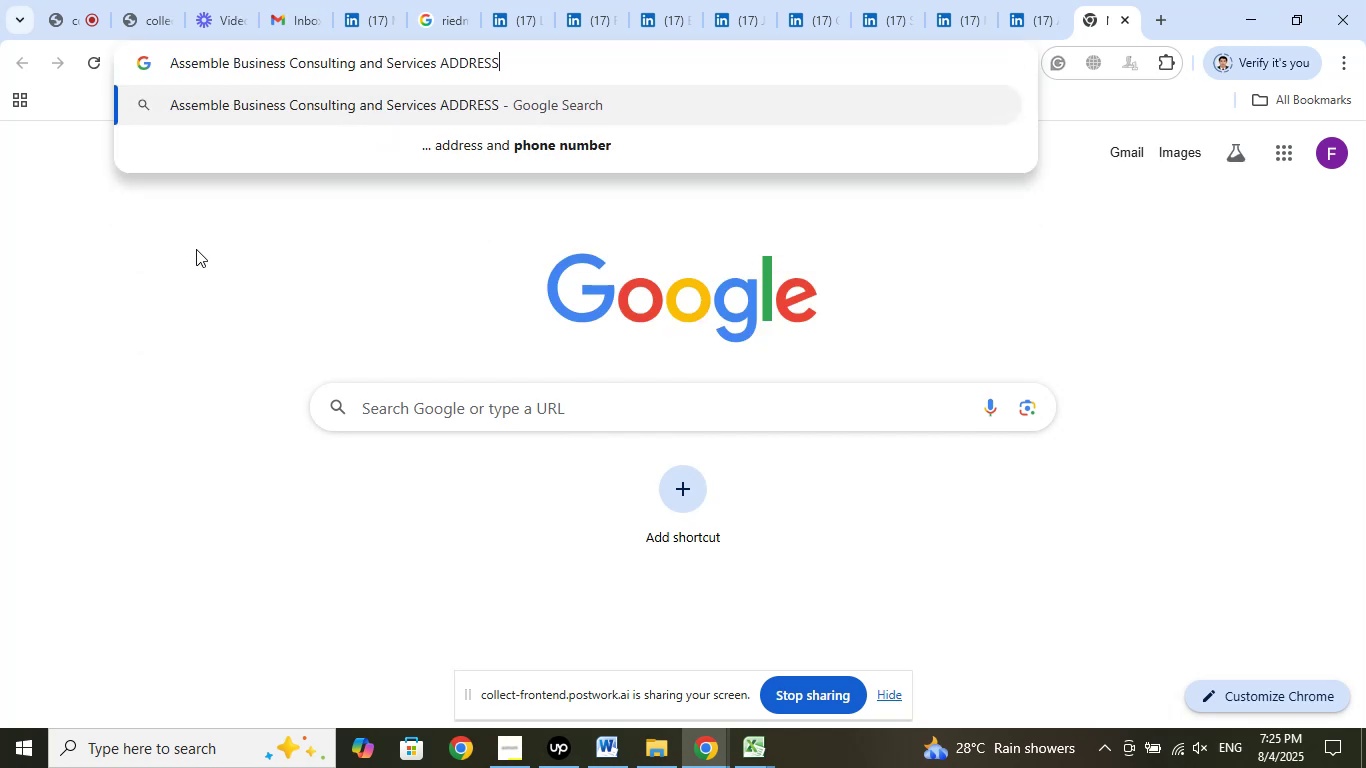 
key(Enter)
 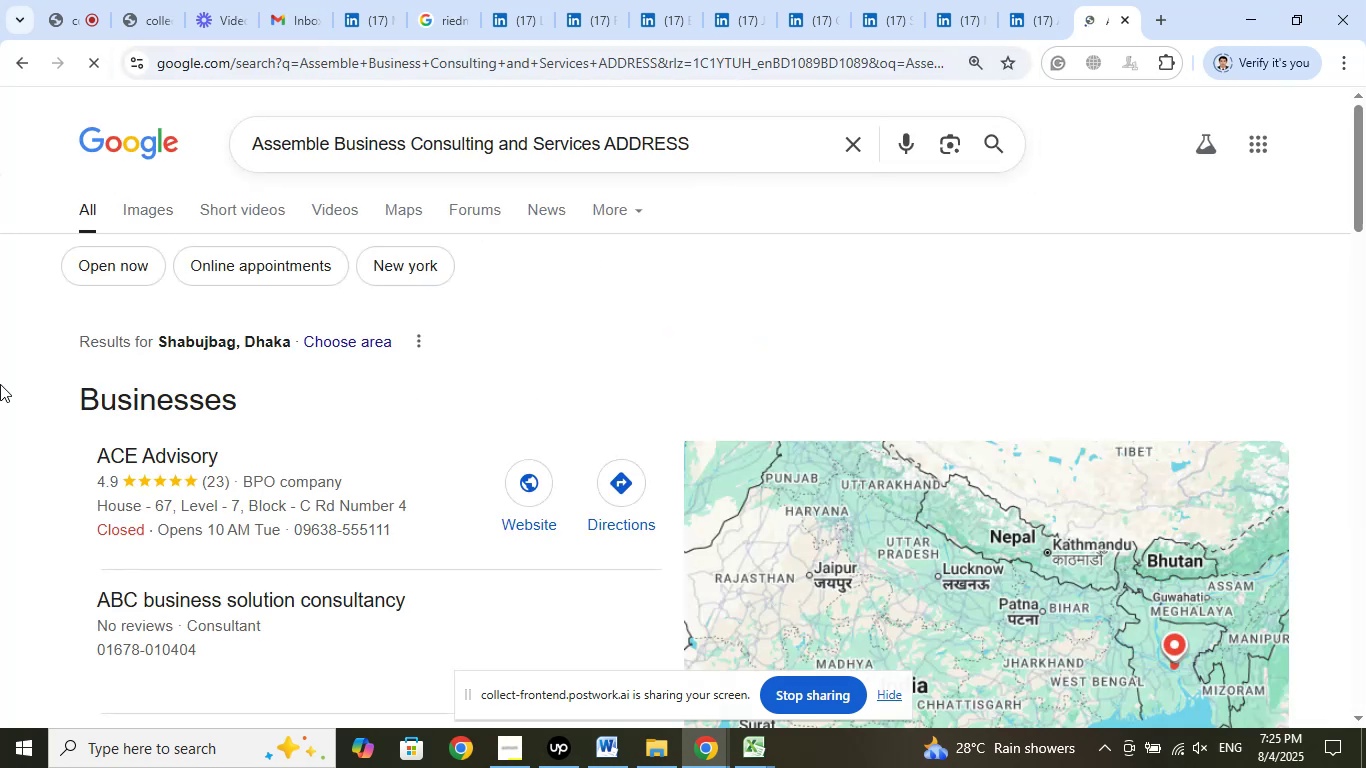 
scroll: coordinate [31, 377], scroll_direction: down, amount: 17.0
 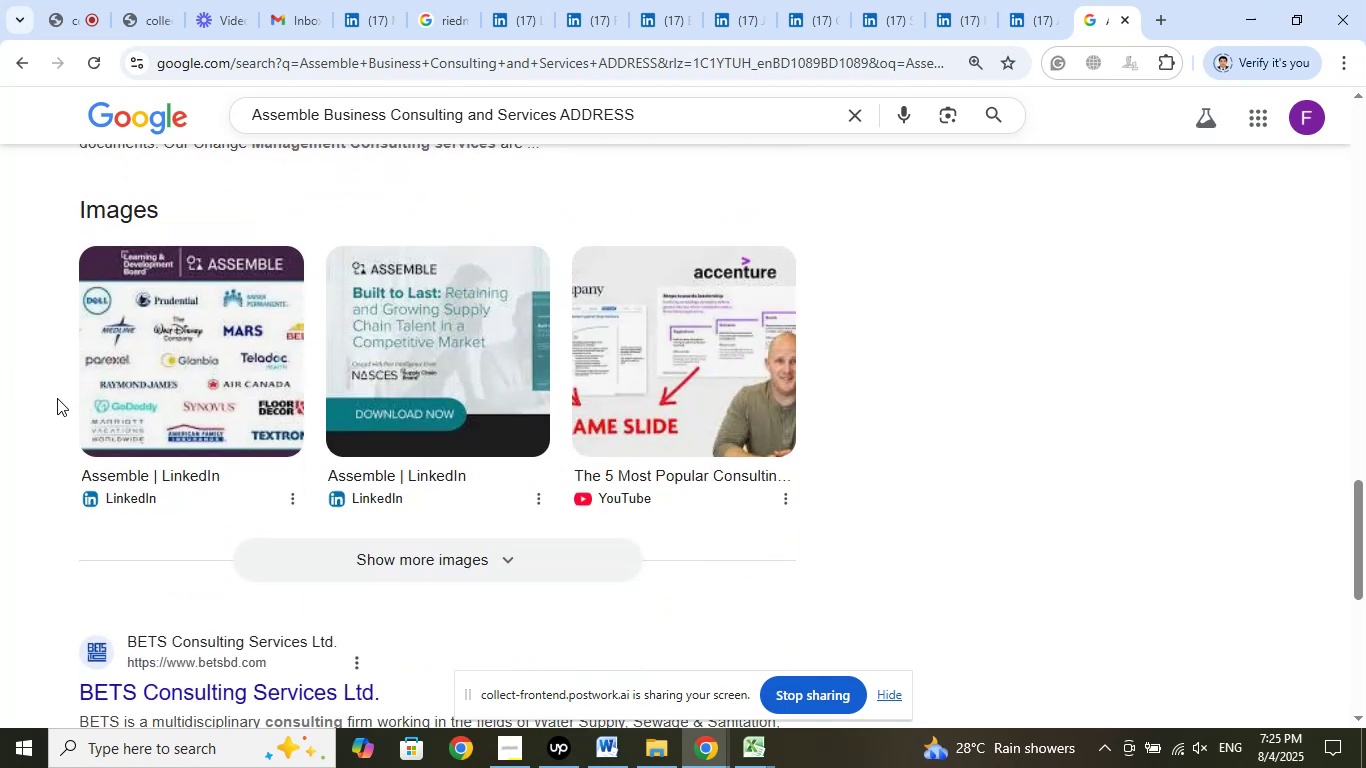 
scroll: coordinate [56, 418], scroll_direction: down, amount: 4.0
 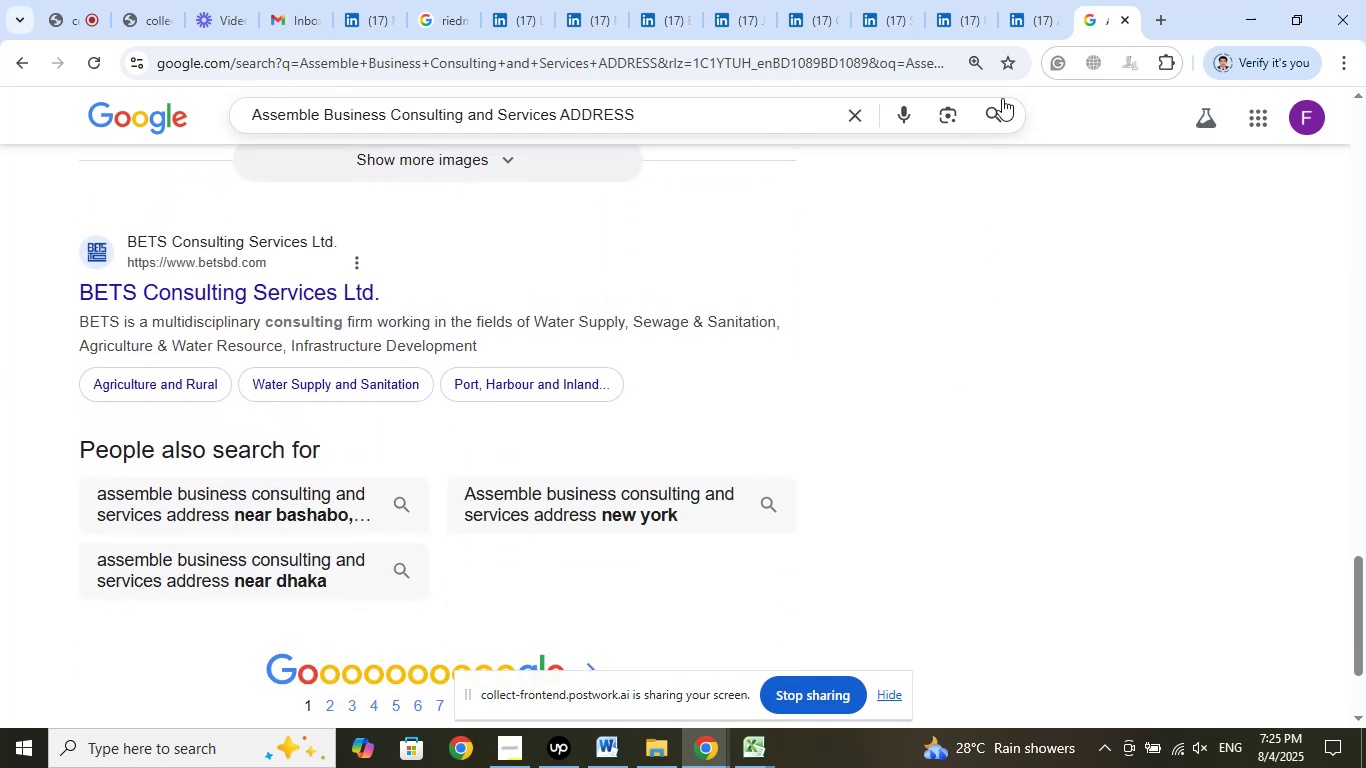 
left_click([1028, 20])
 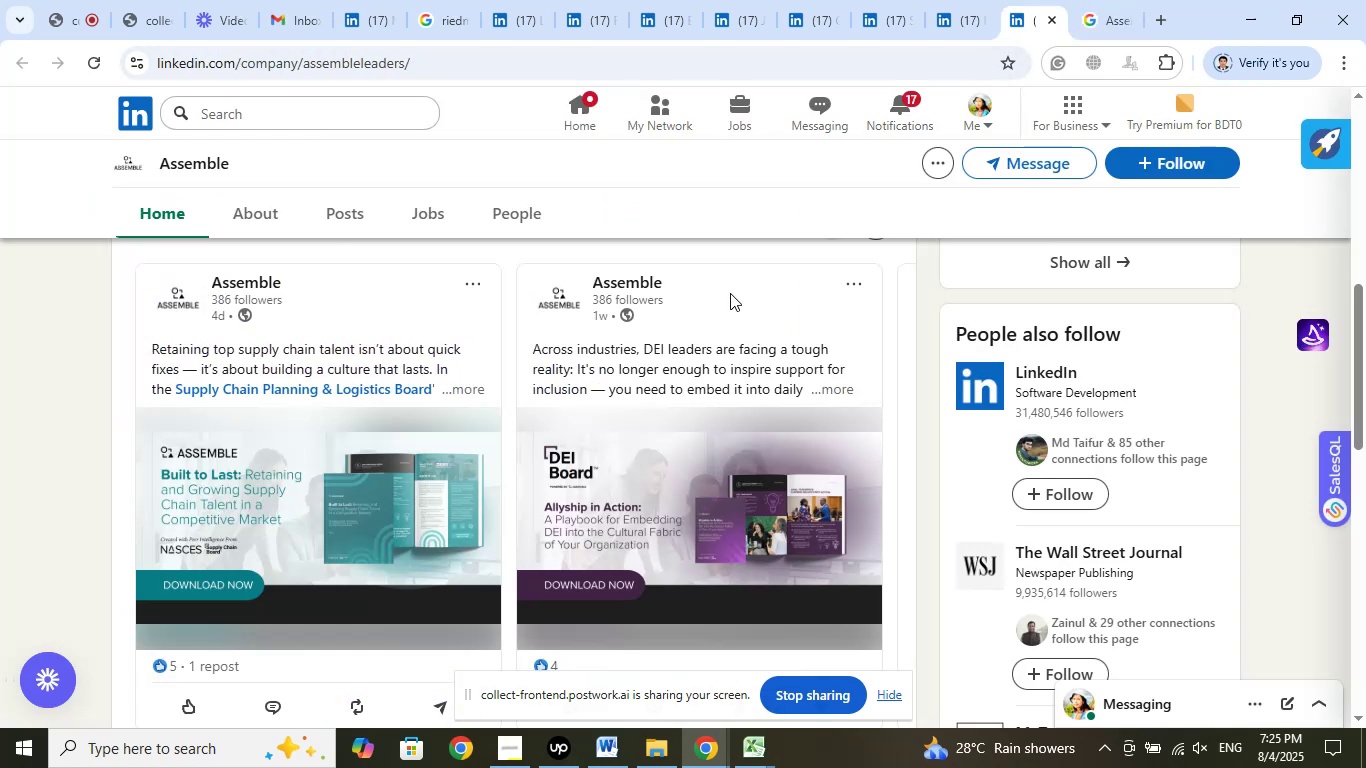 
scroll: coordinate [621, 440], scroll_direction: up, amount: 11.0
 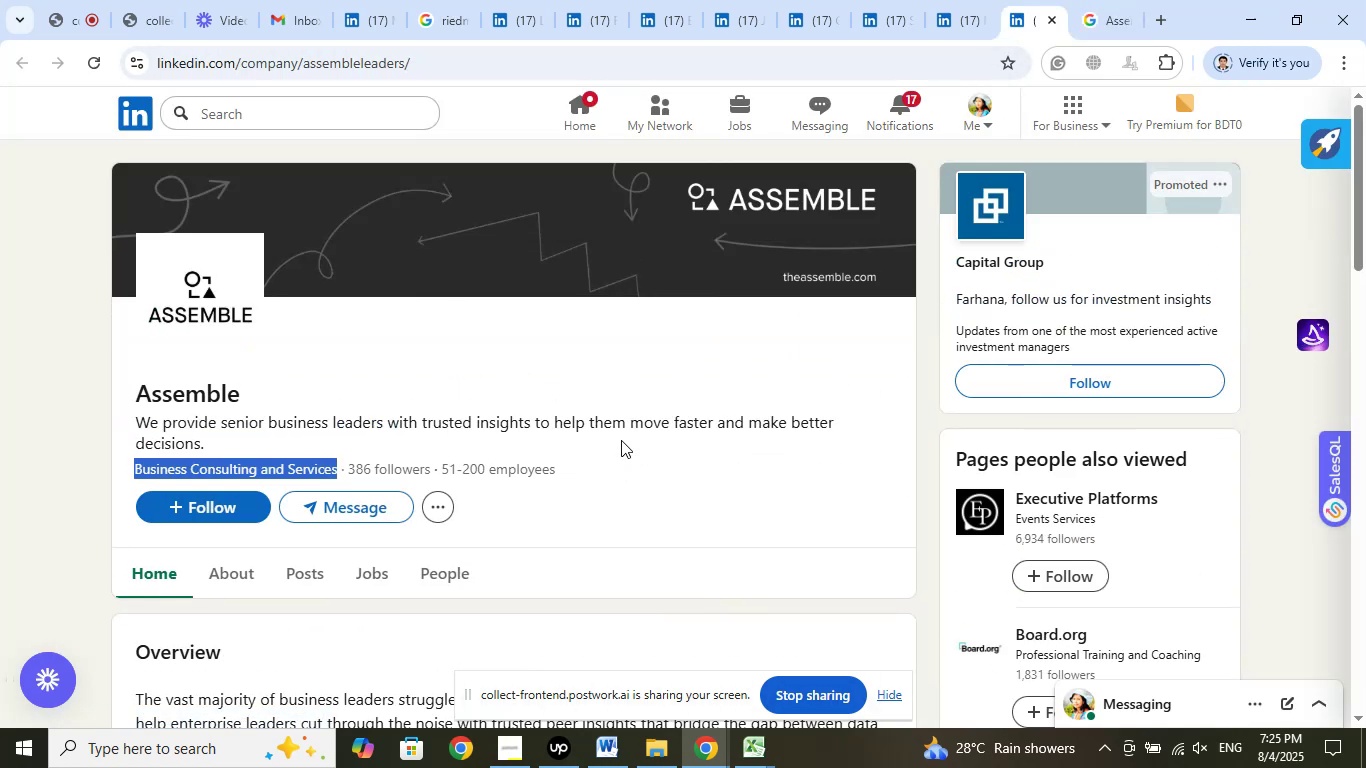 
scroll: coordinate [621, 440], scroll_direction: down, amount: 2.0
 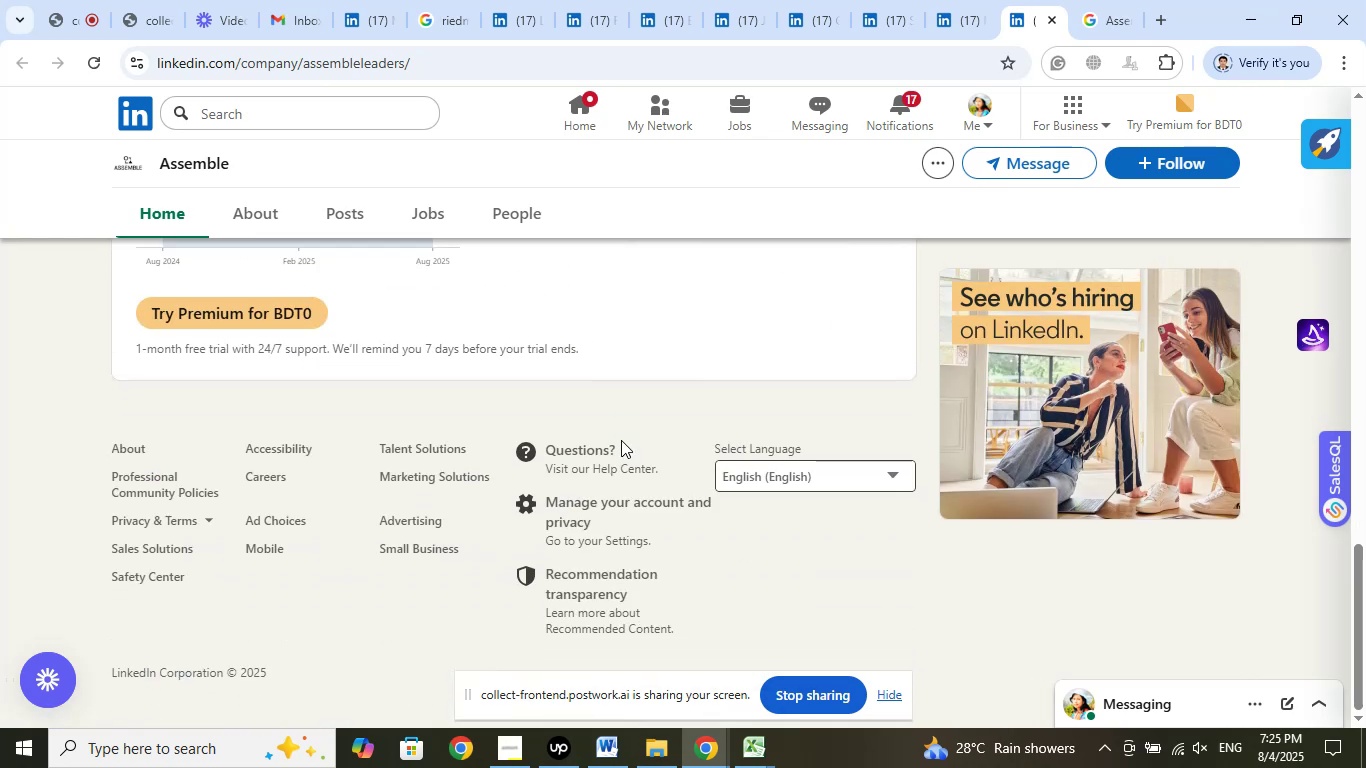 
scroll: coordinate [629, 432], scroll_direction: up, amount: 15.0
 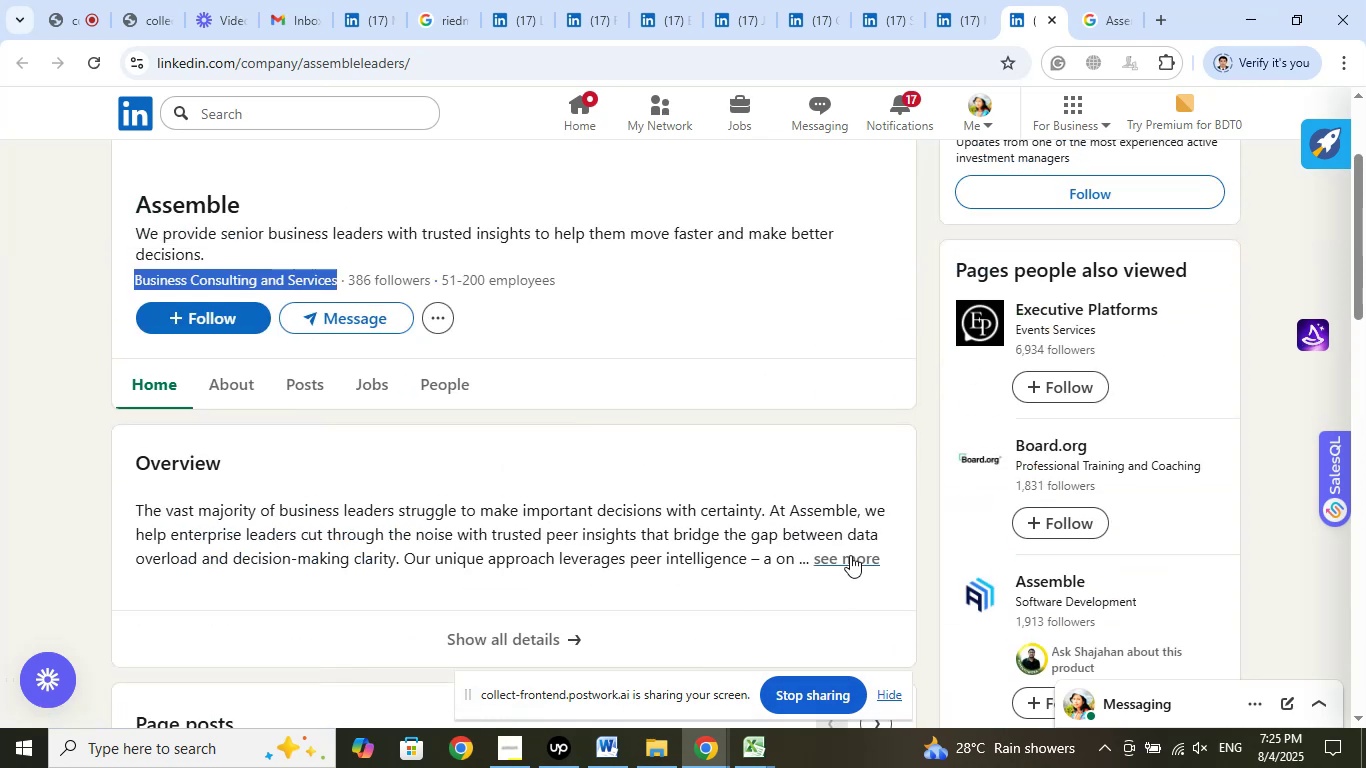 
scroll: coordinate [785, 491], scroll_direction: down, amount: 2.0
 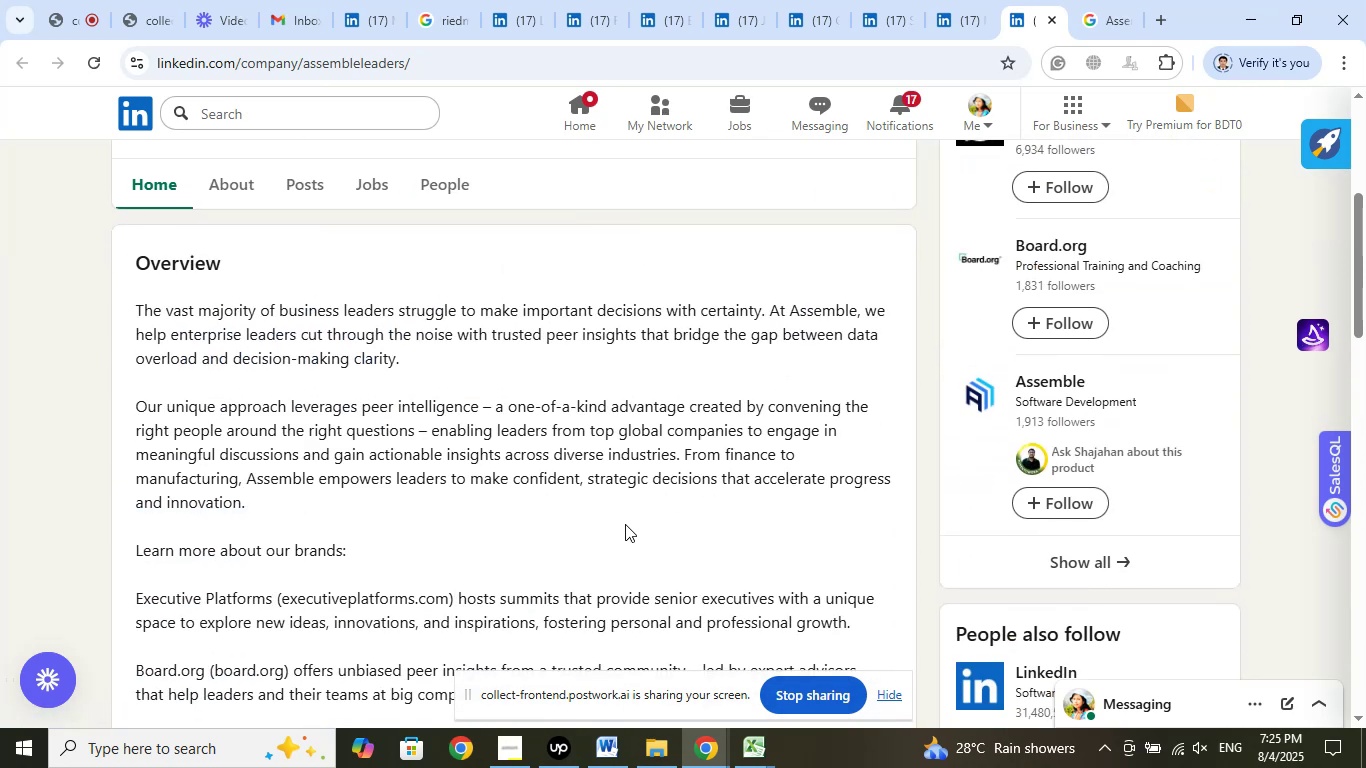 
key(Control+F)
 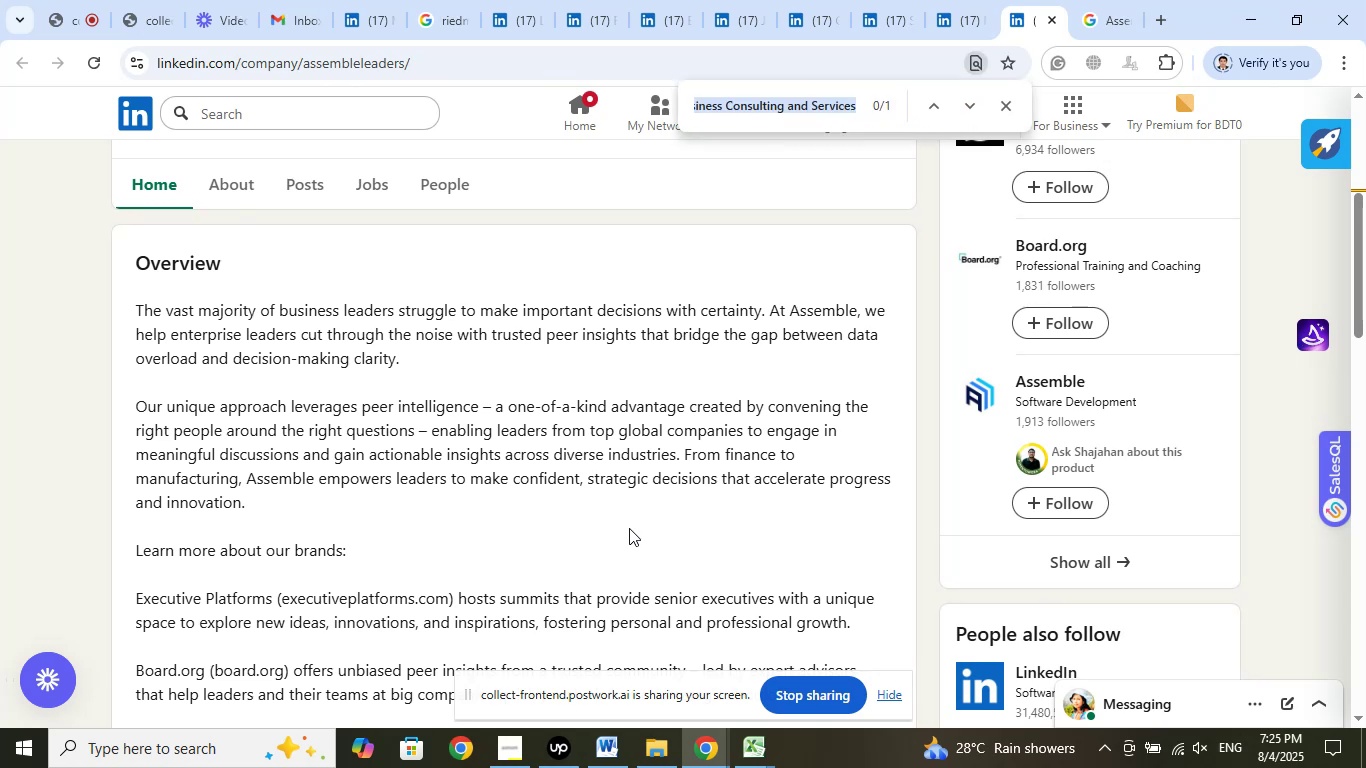 
type(UDD)
key(Backspace)
type(S)
key(Backspace)
key(Backspace)
type(SA)
key(Backspace)
key(Backspace)
key(Backspace)
key(Backspace)
type(NY)
 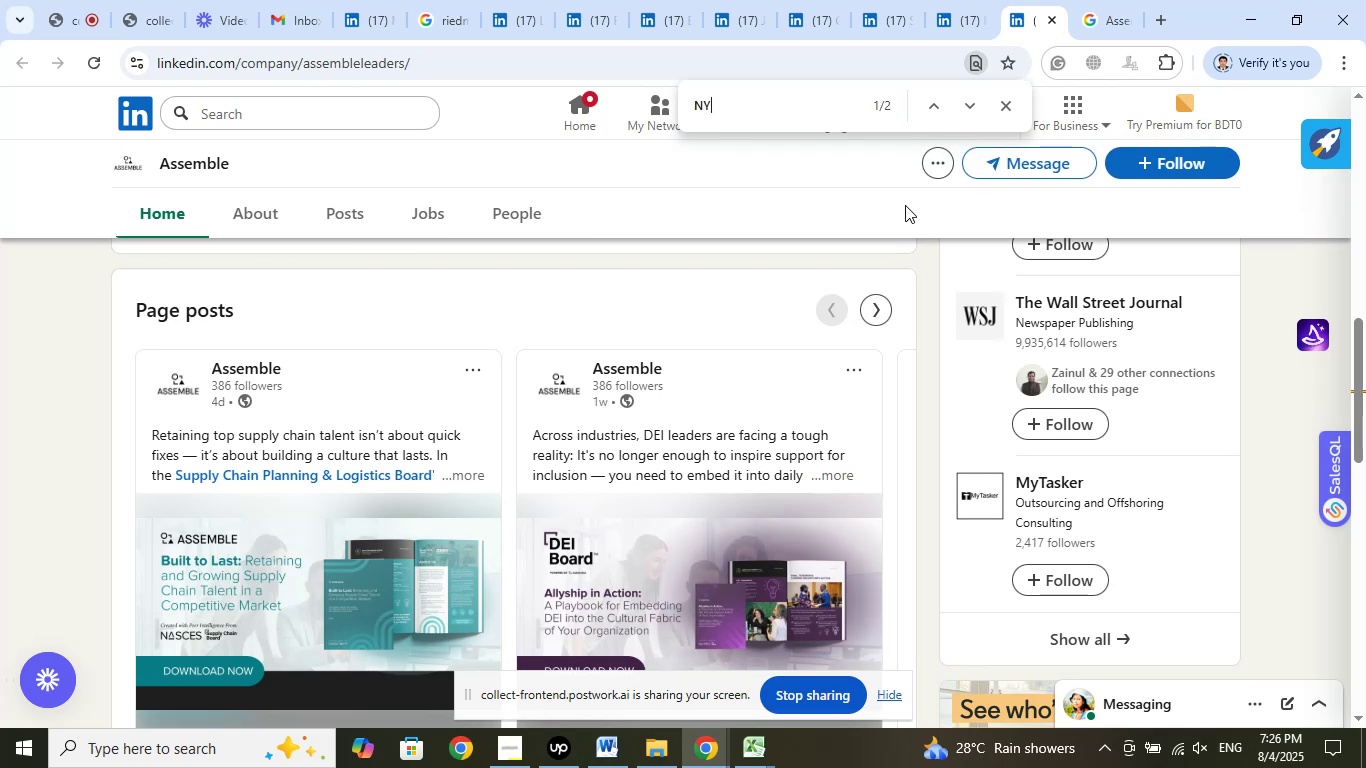 
left_click([971, 104])
 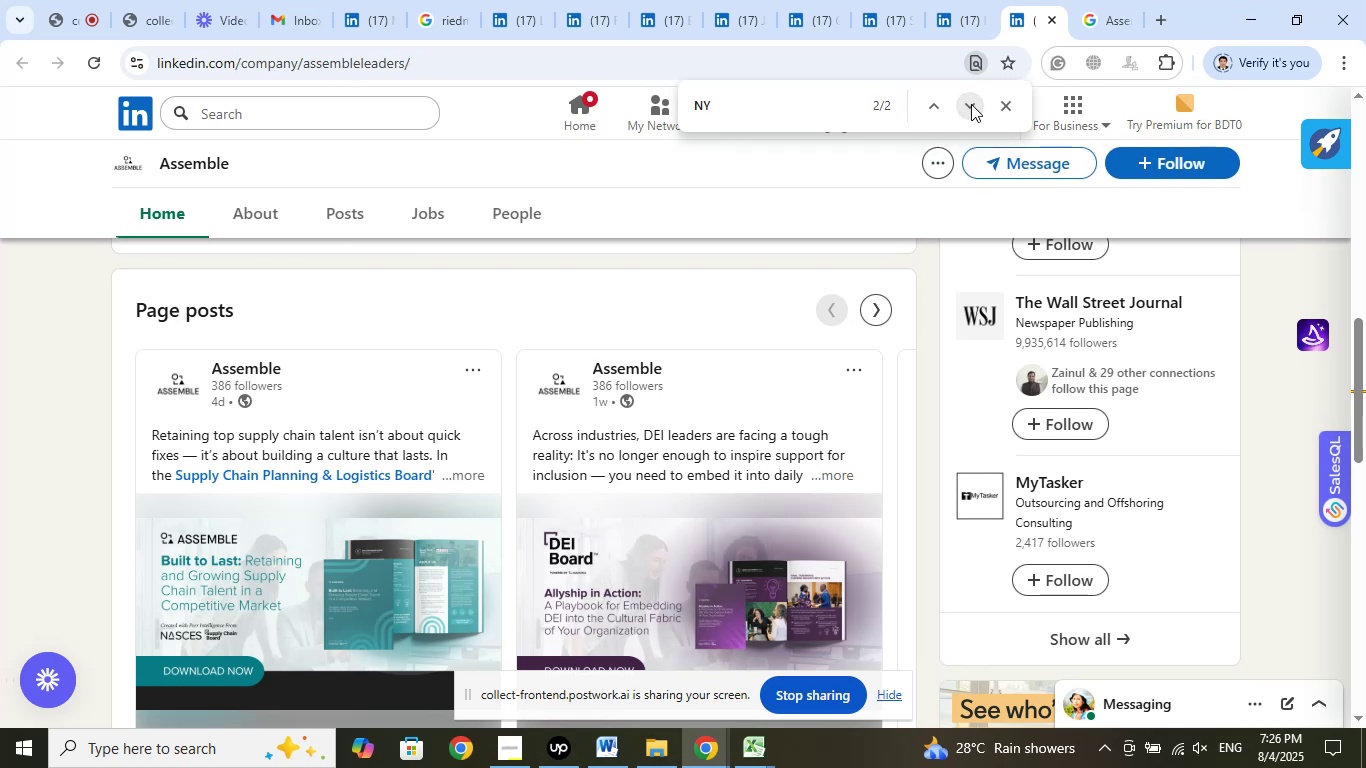 
left_click([971, 104])
 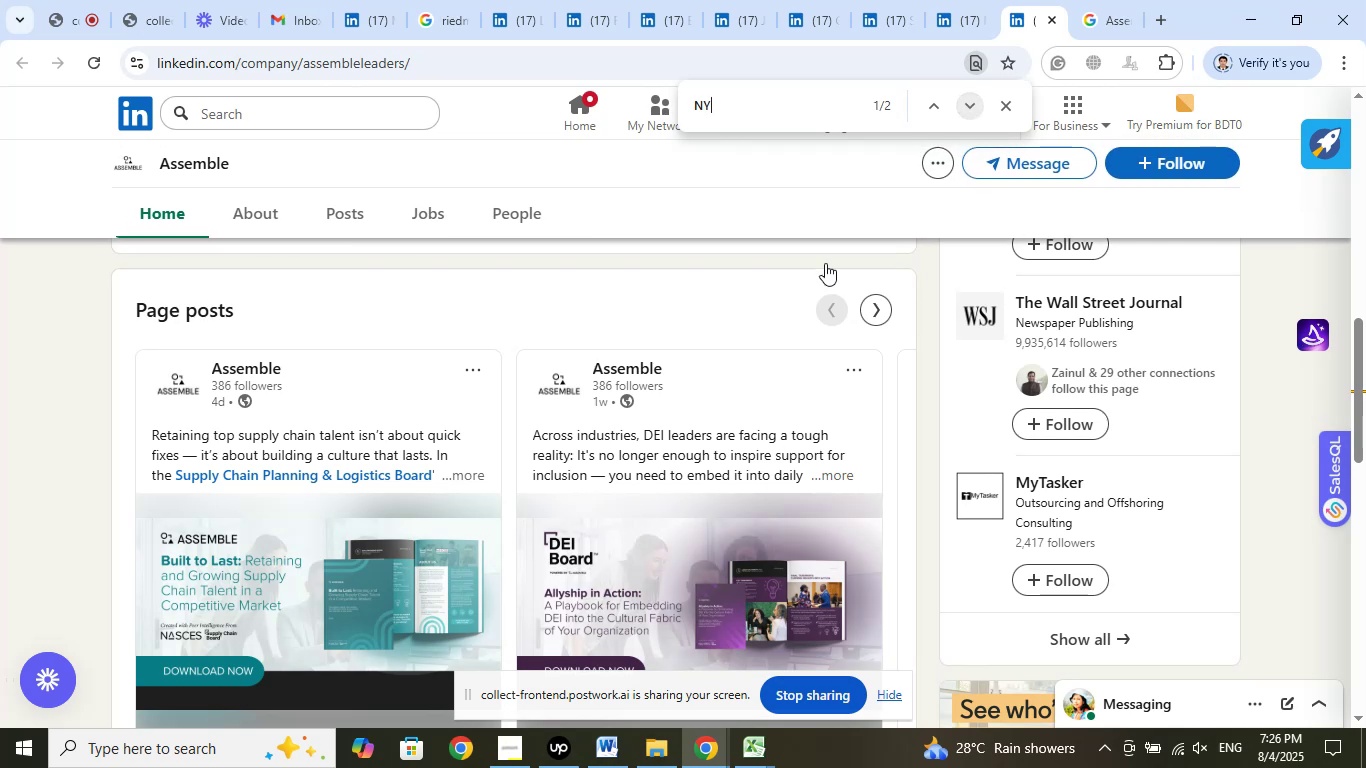 
scroll: coordinate [675, 522], scroll_direction: up, amount: 9.0
 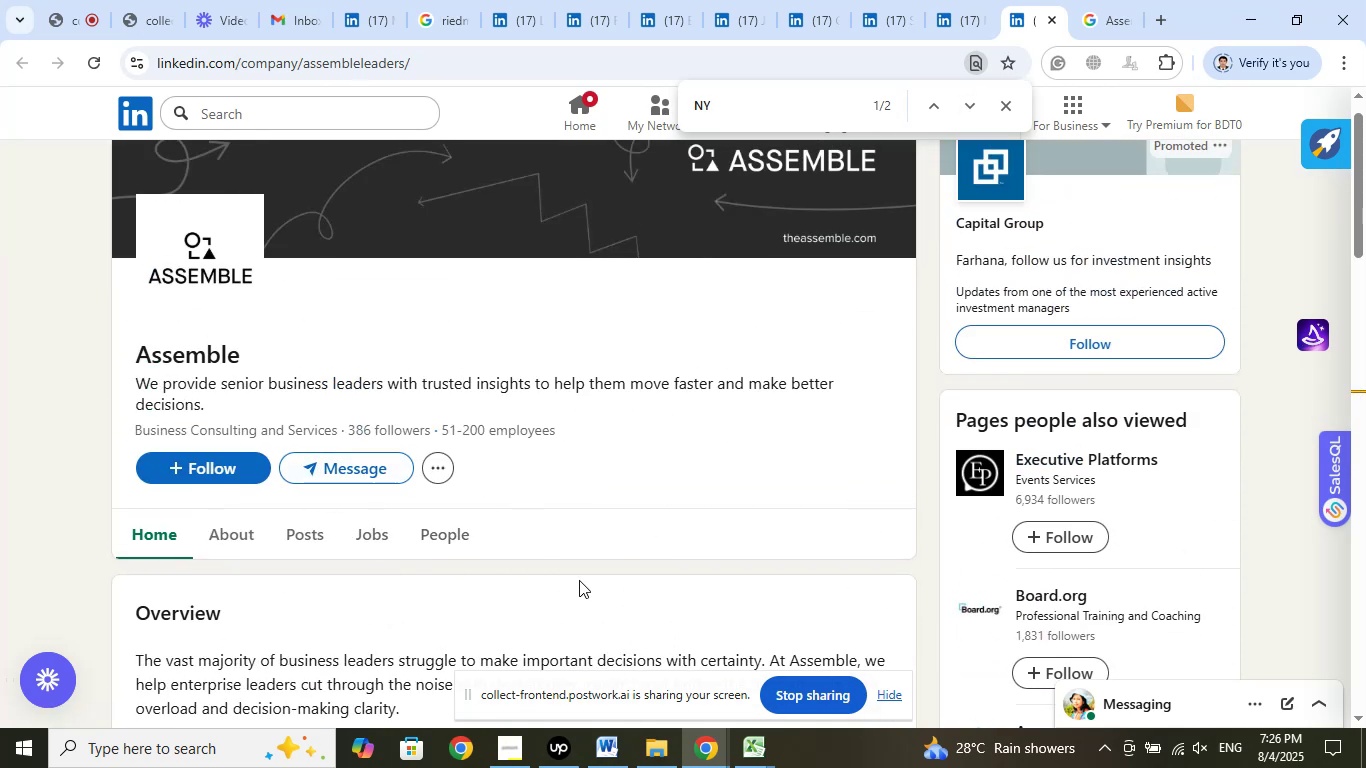 
left_click([1099, 0])
 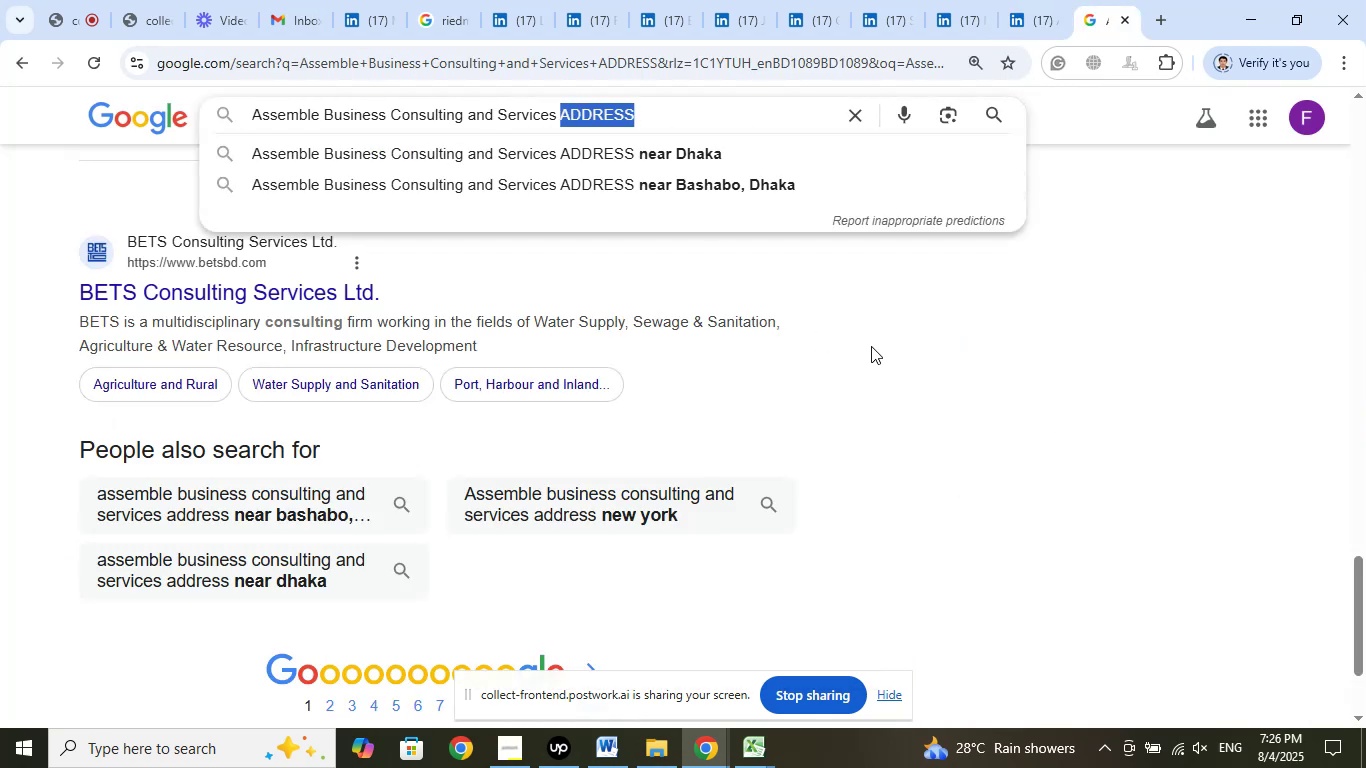 
type(NY)
 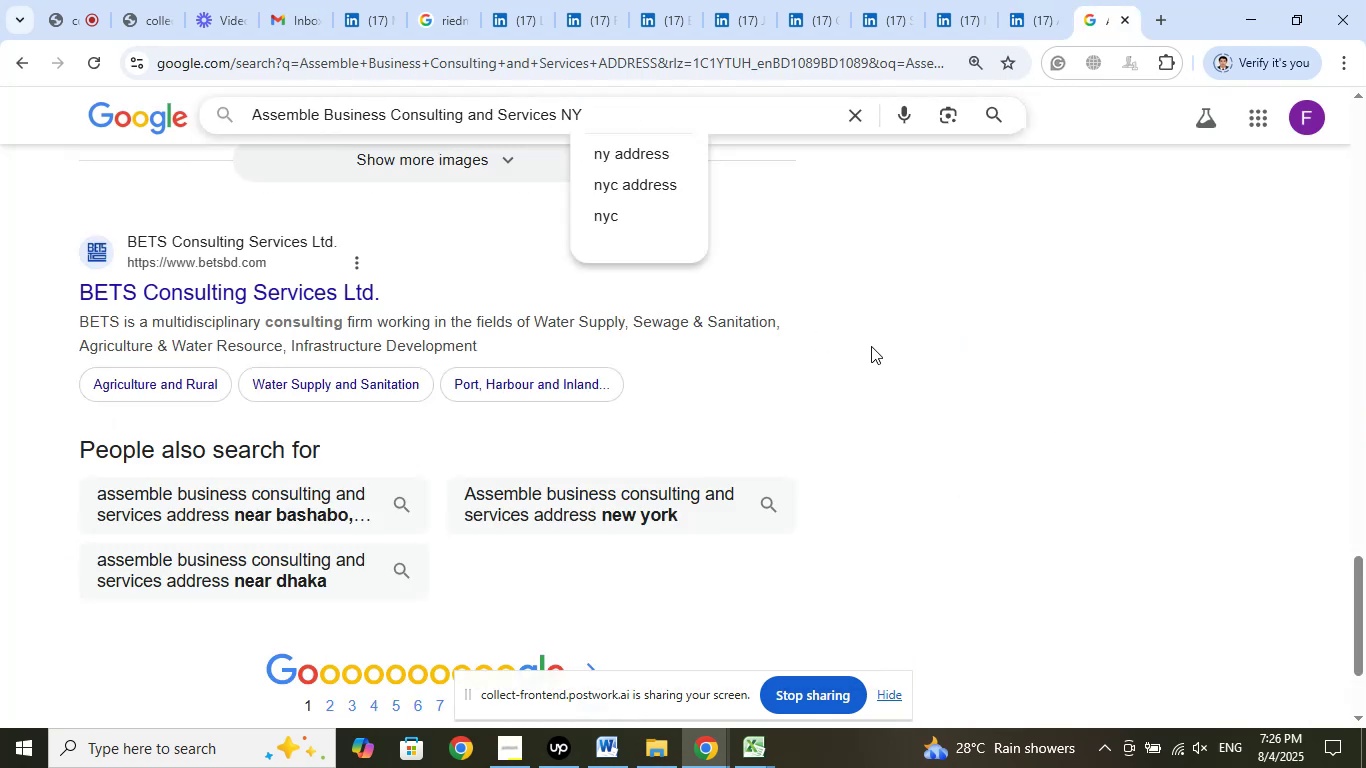 
key(Enter)
 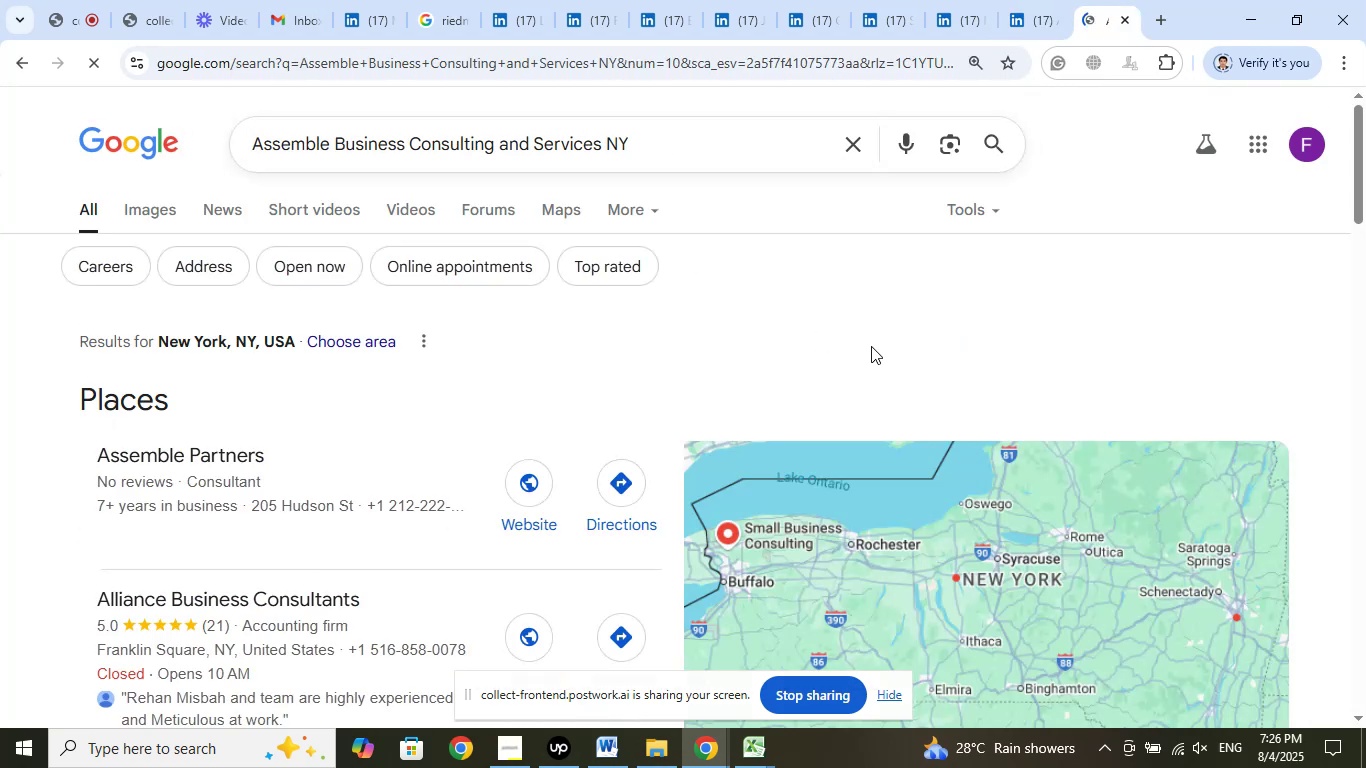 
scroll: coordinate [8, 504], scroll_direction: down, amount: 10.0
 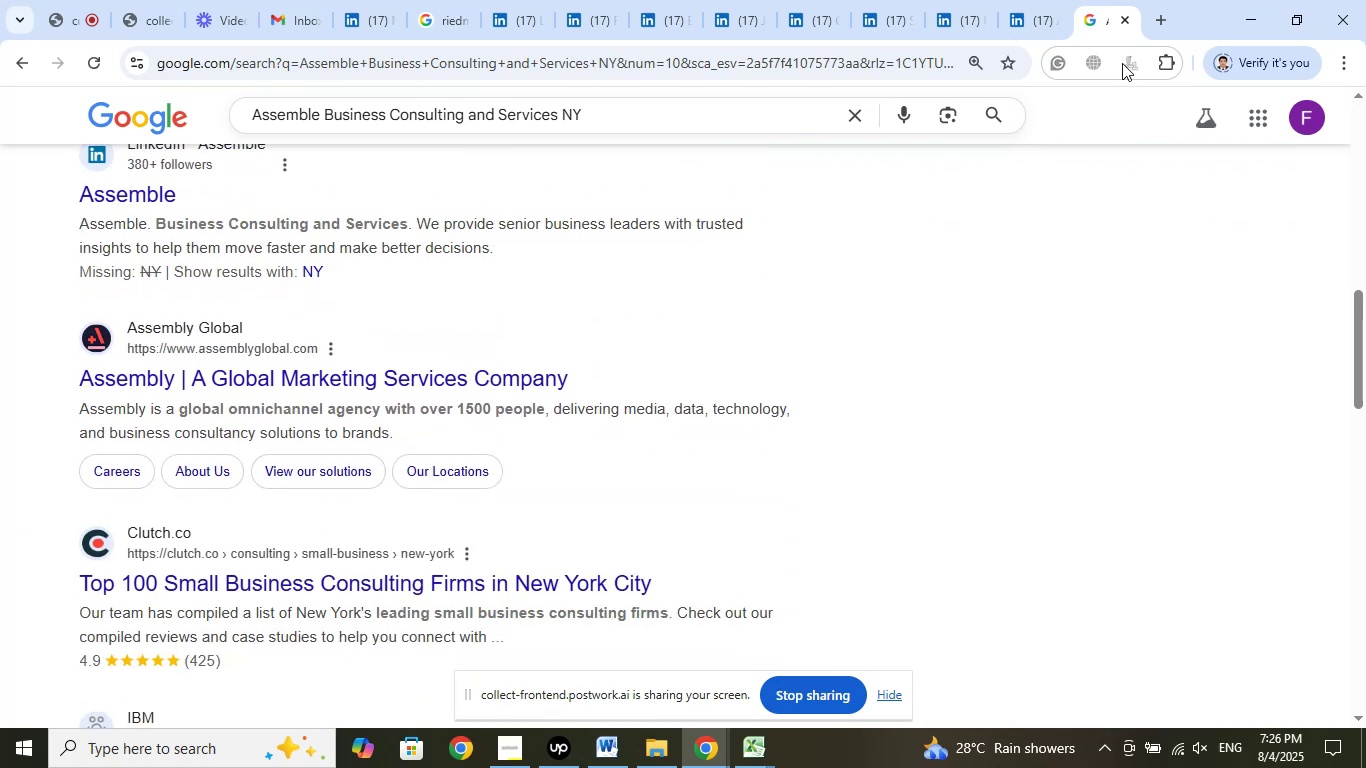 
left_click([1122, 18])
 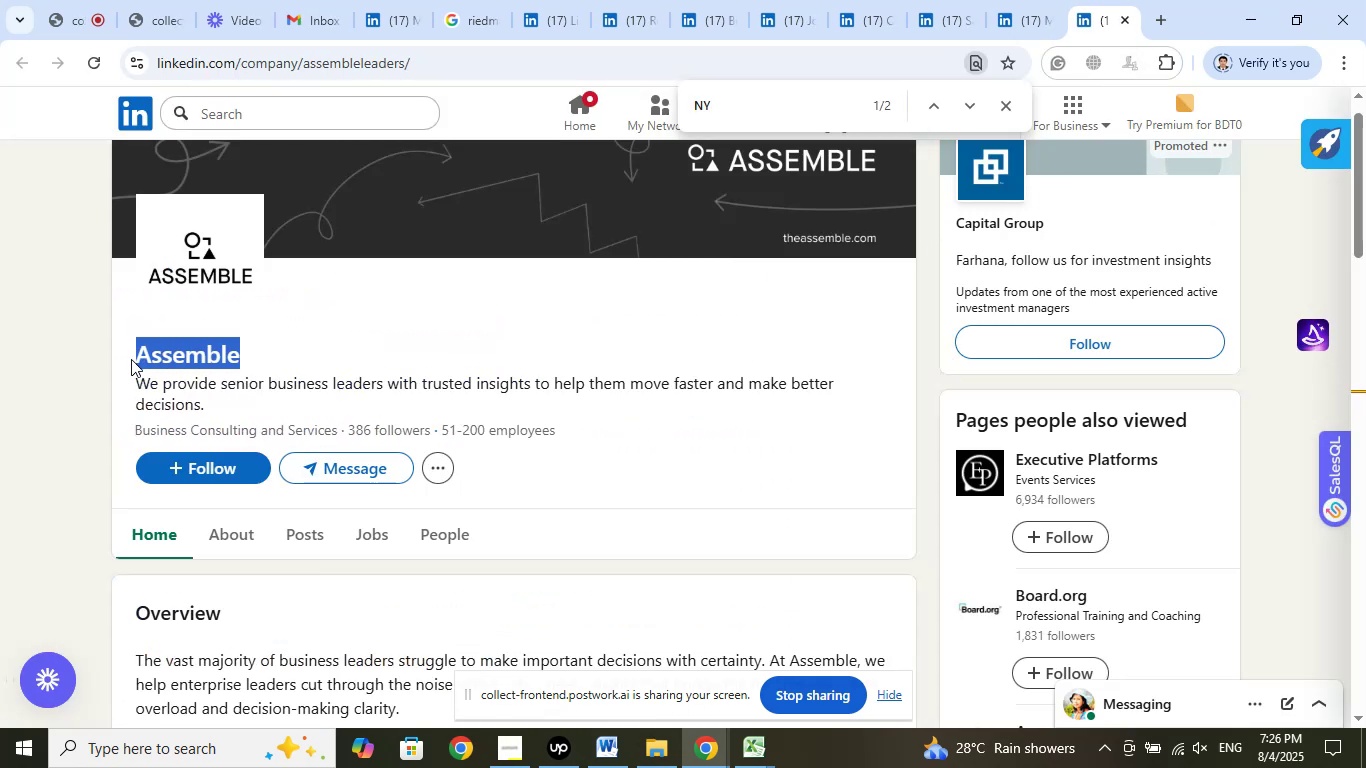 
right_click([179, 357])
 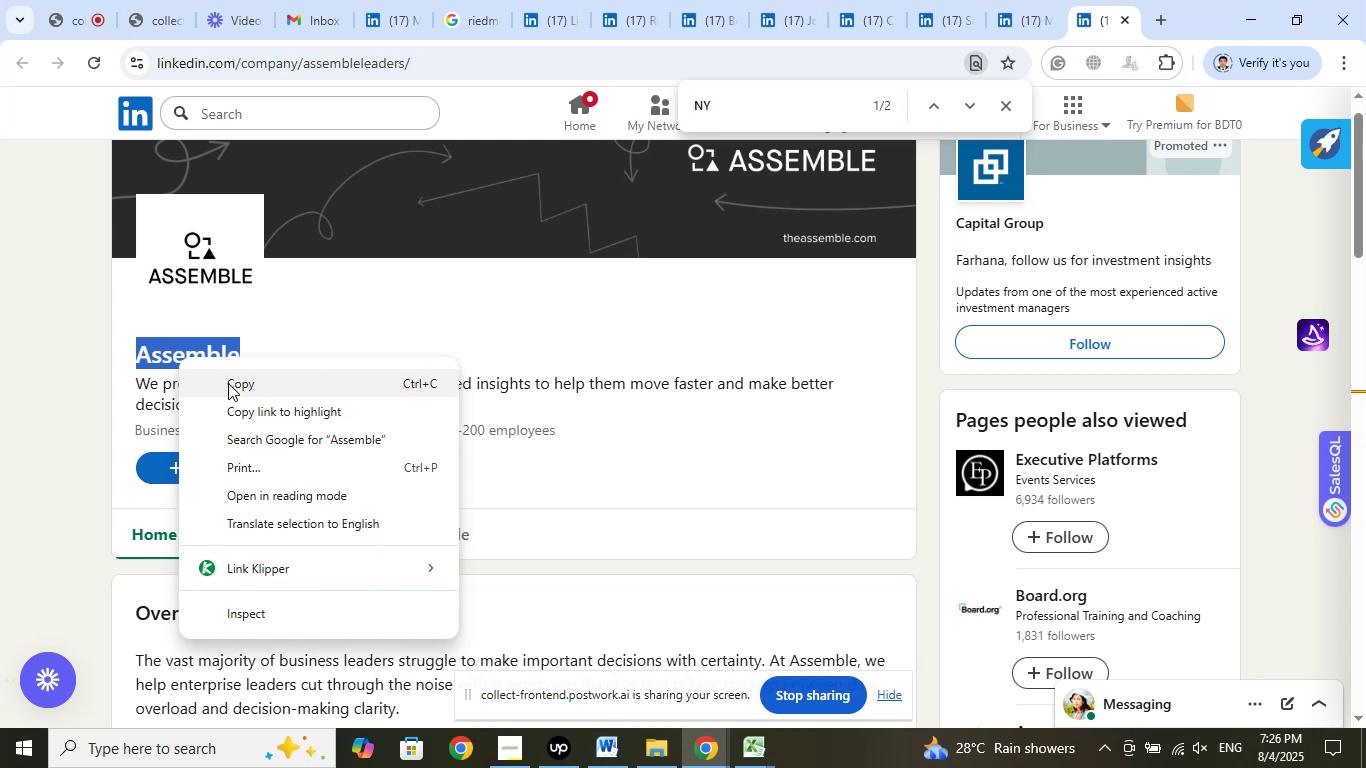 
left_click([228, 383])
 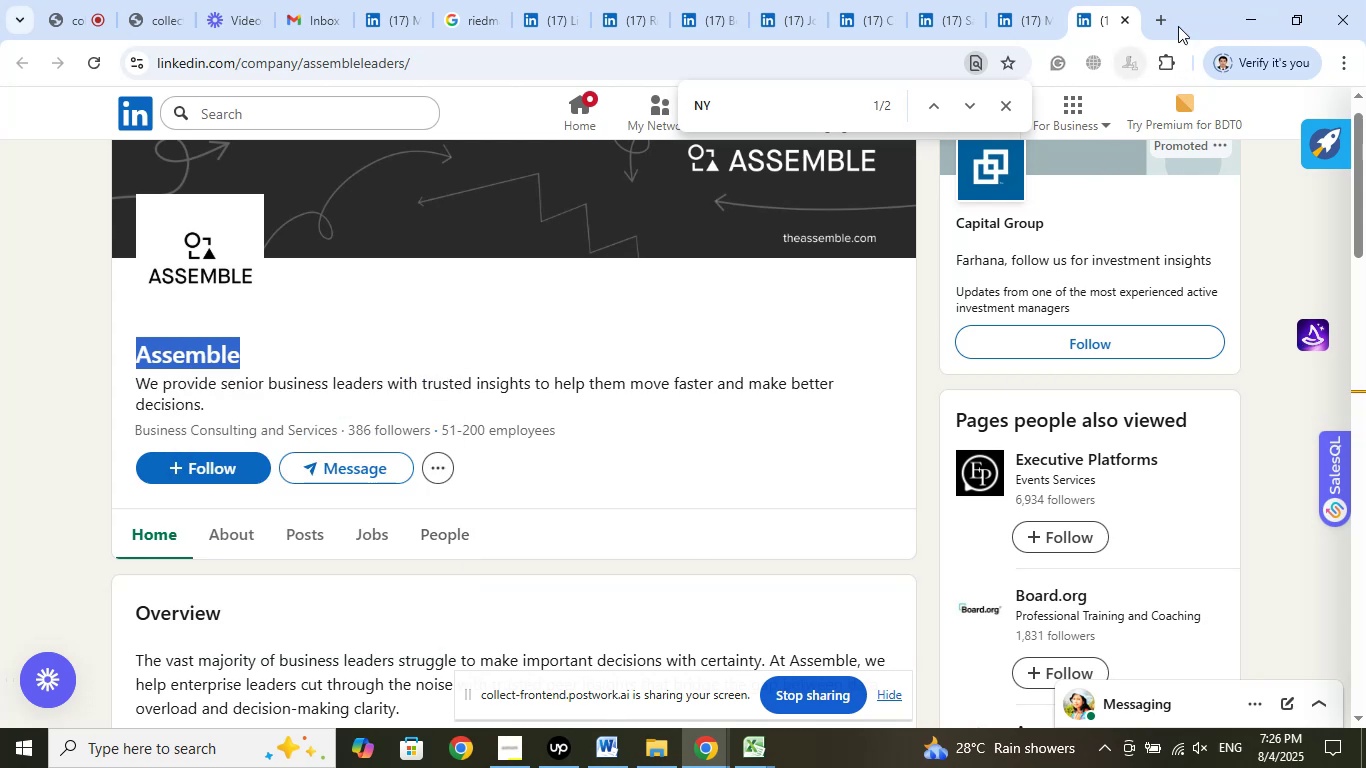 
left_click([1166, 16])
 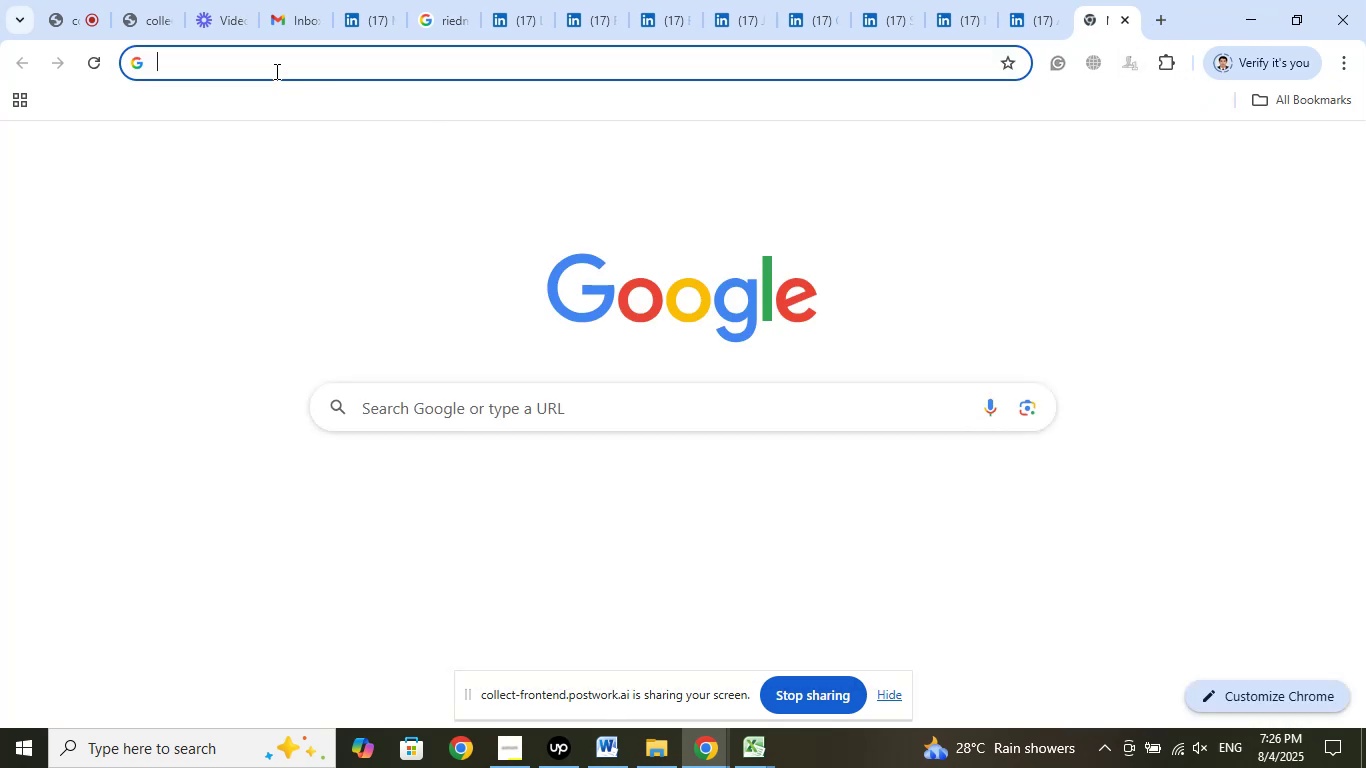 
right_click([274, 64])
 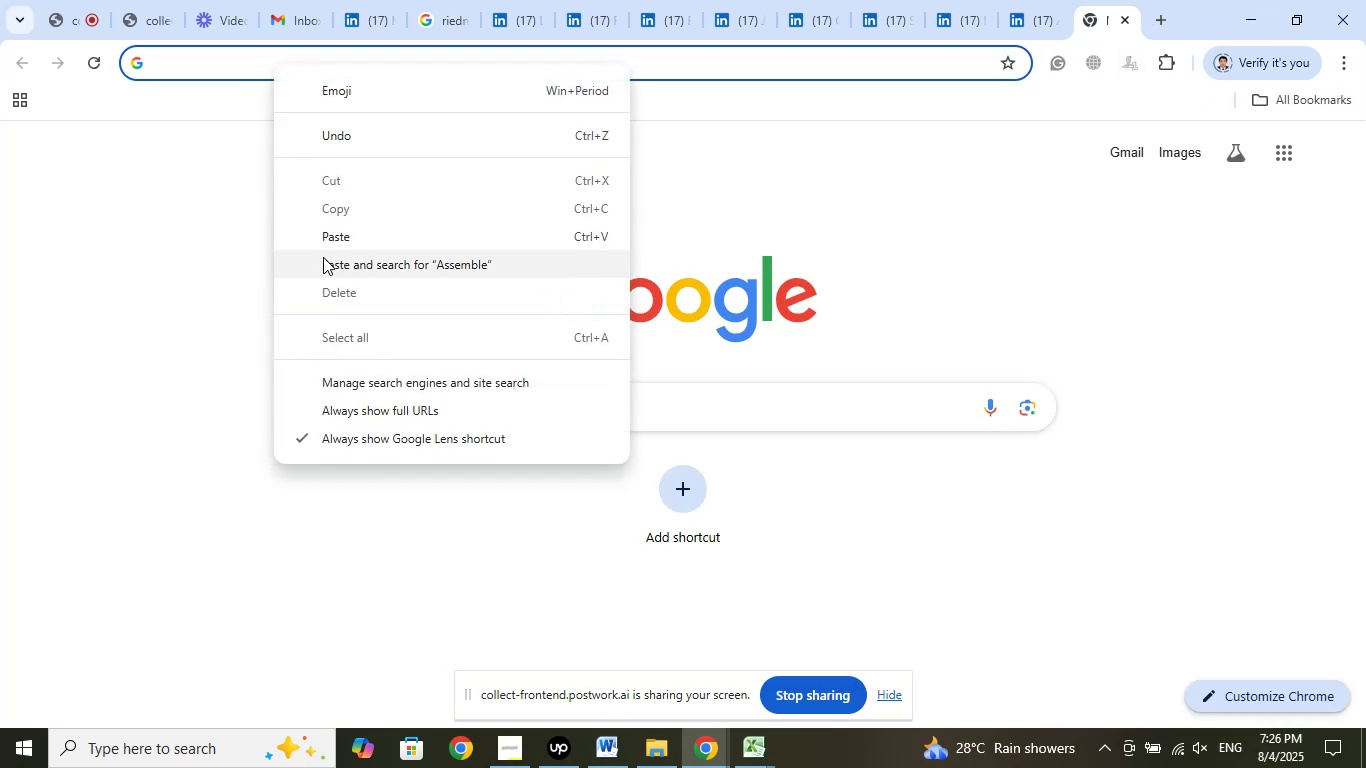 
left_click([322, 260])
 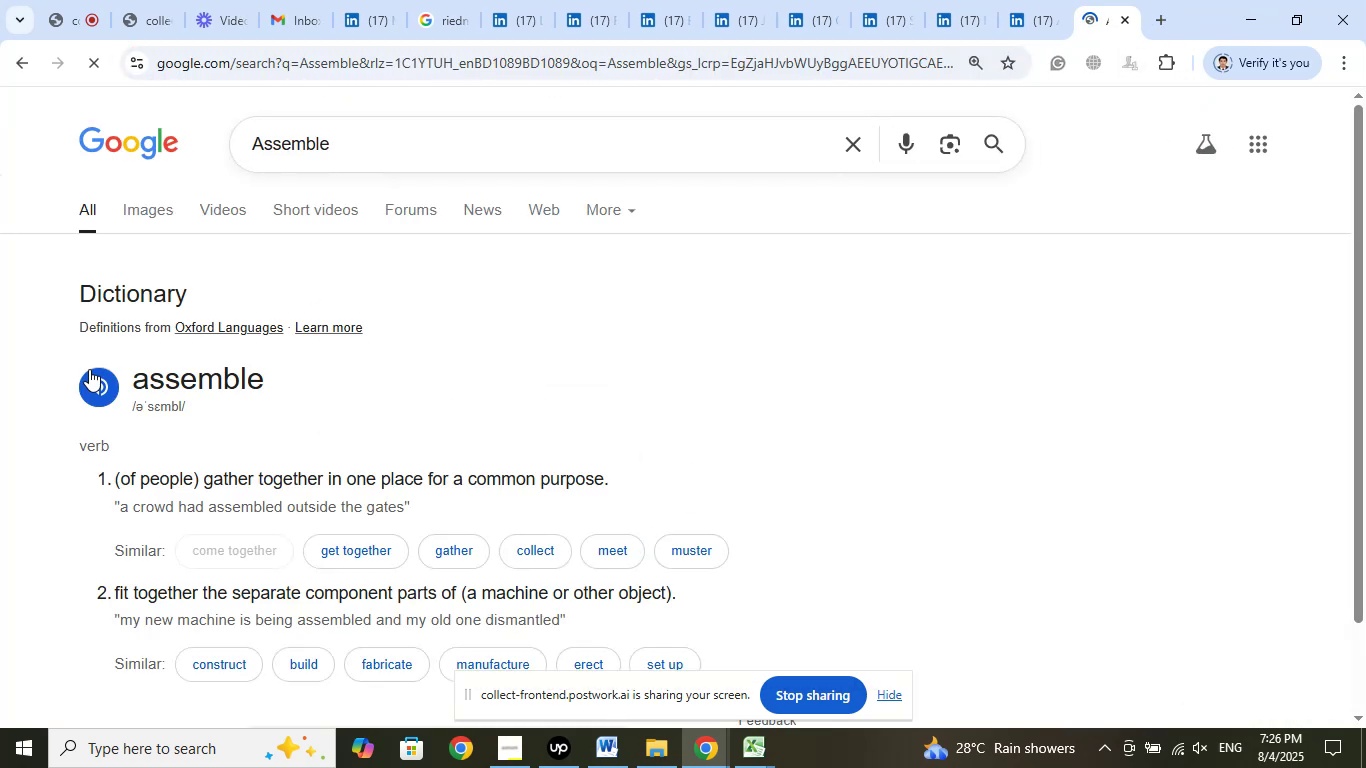 
scroll: coordinate [347, 394], scroll_direction: down, amount: 15.0
 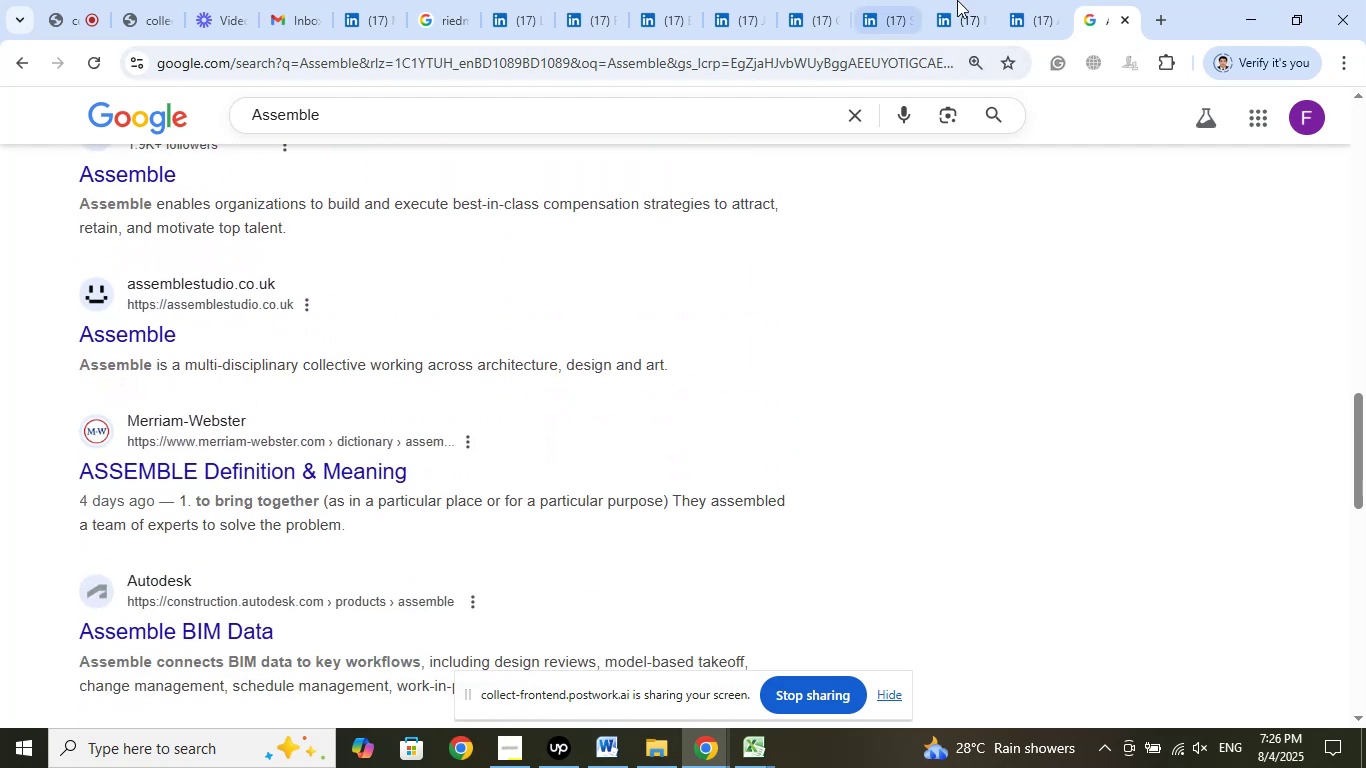 
left_click([1009, 10])
 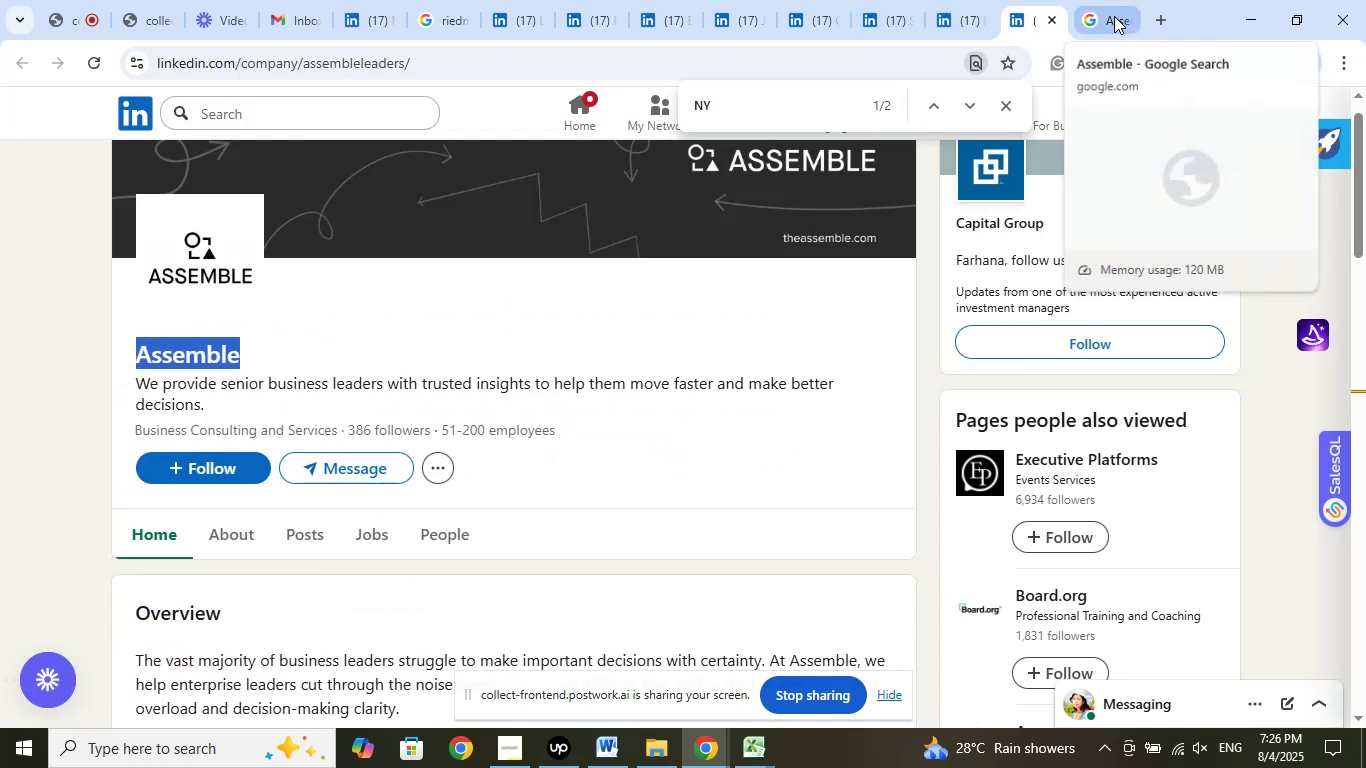 
left_click([1114, 16])
 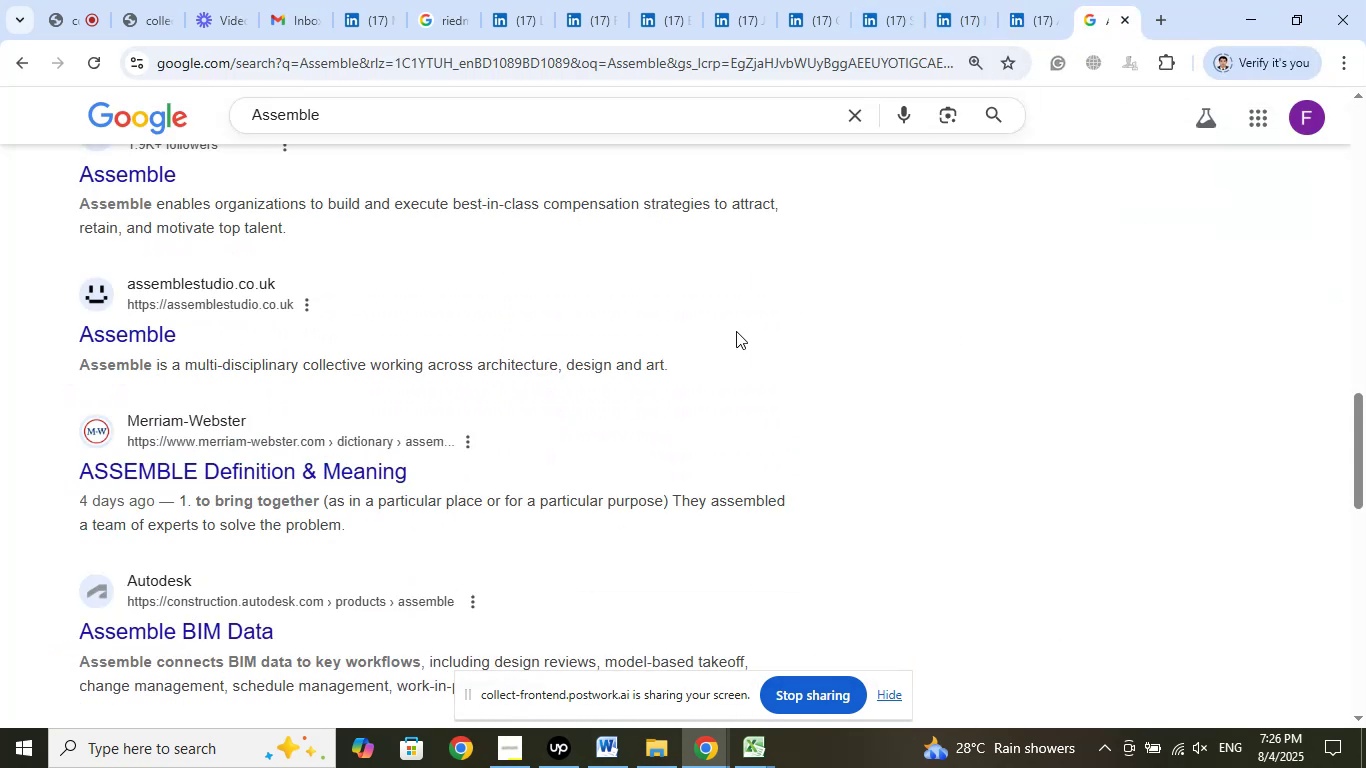 
scroll: coordinate [841, 331], scroll_direction: down, amount: 15.0
 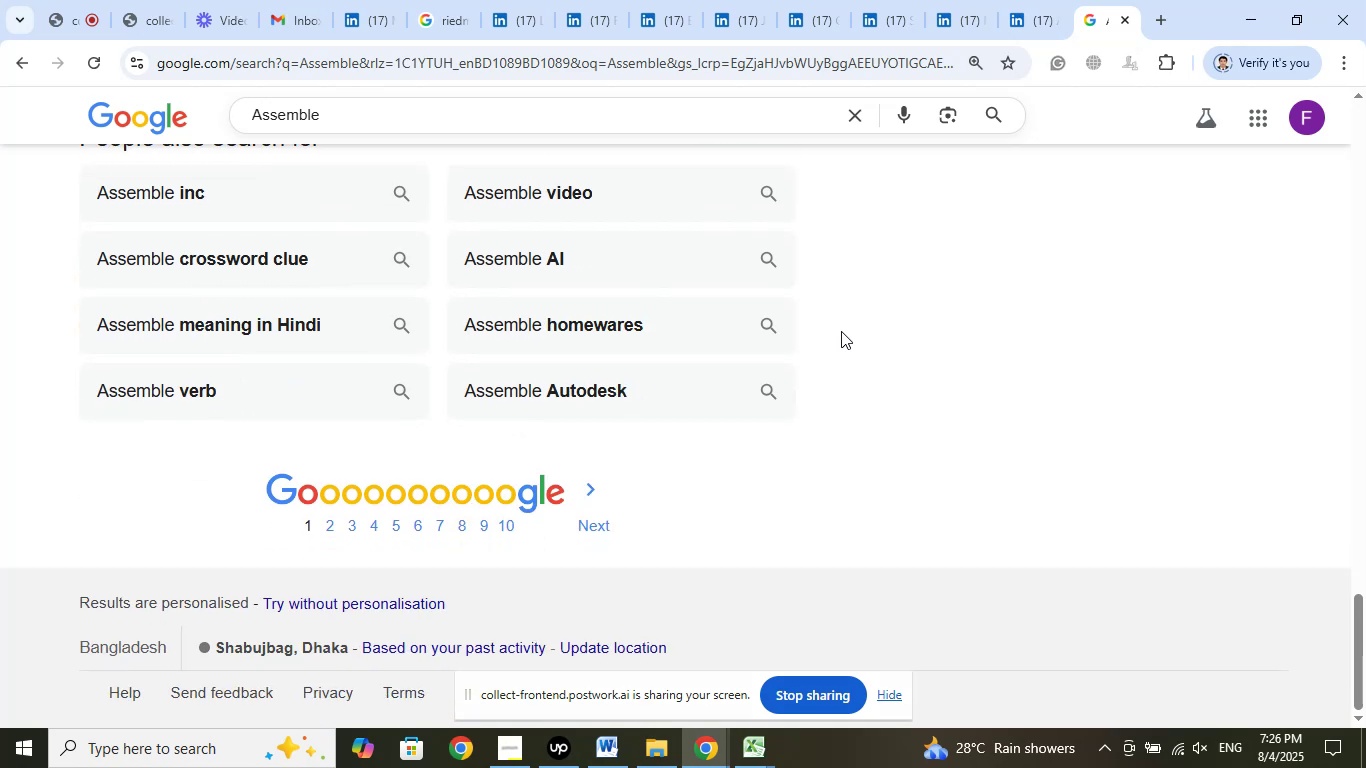 
scroll: coordinate [841, 331], scroll_direction: up, amount: 7.0
 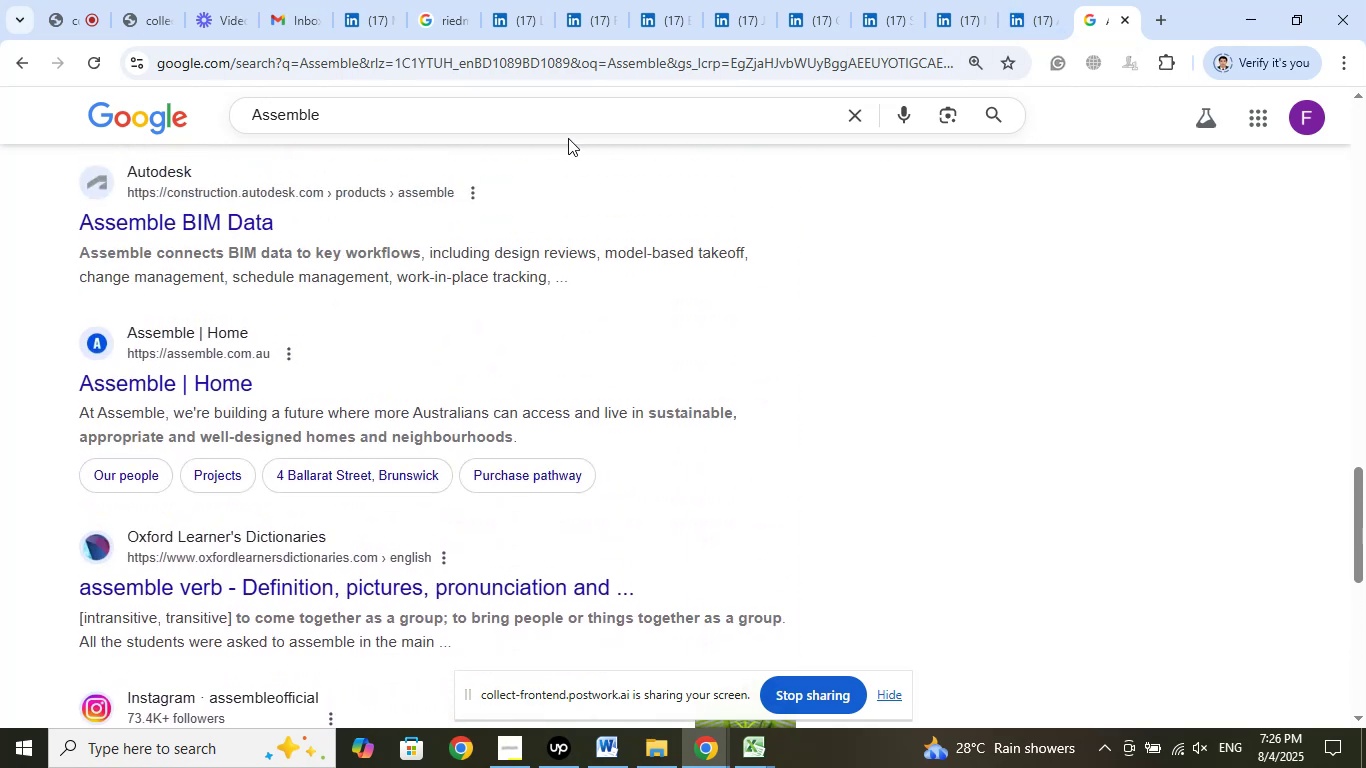 
left_click([536, 109])
 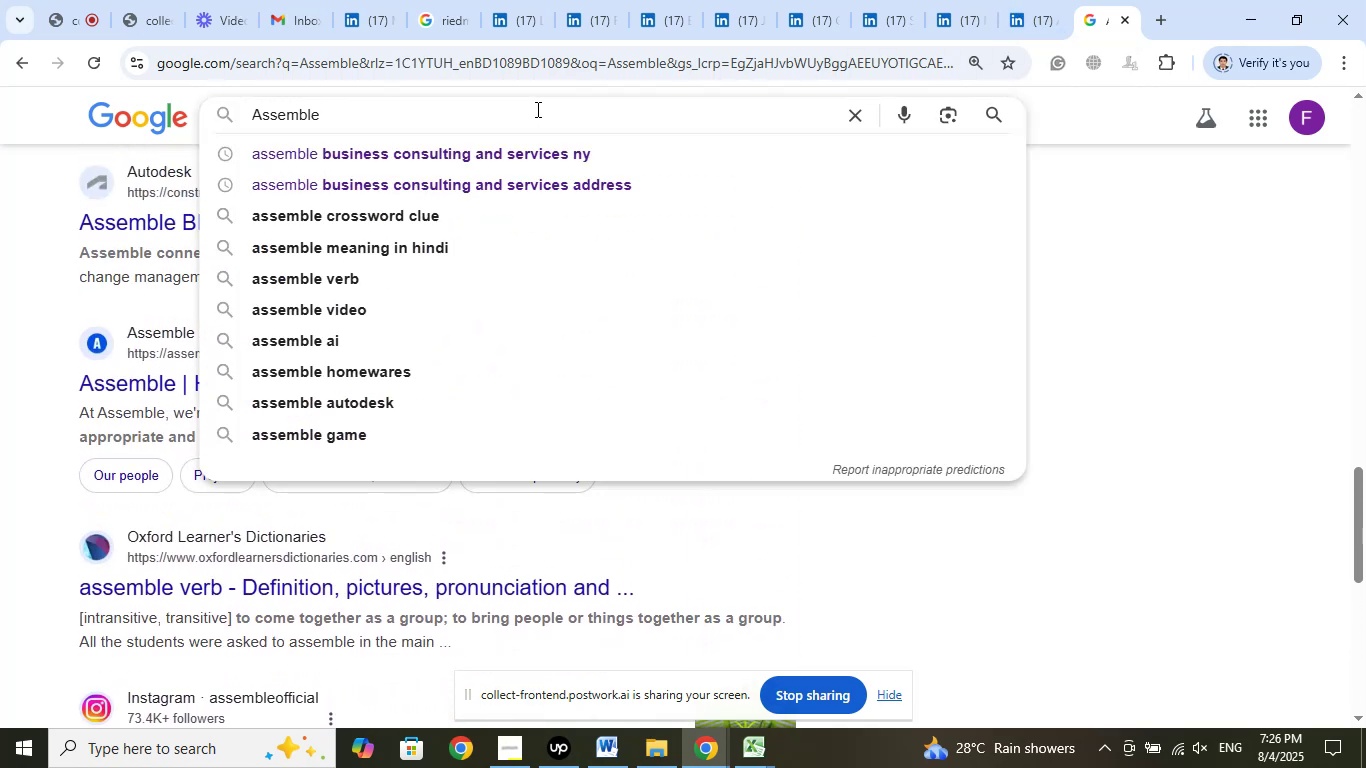 
key(Space)
 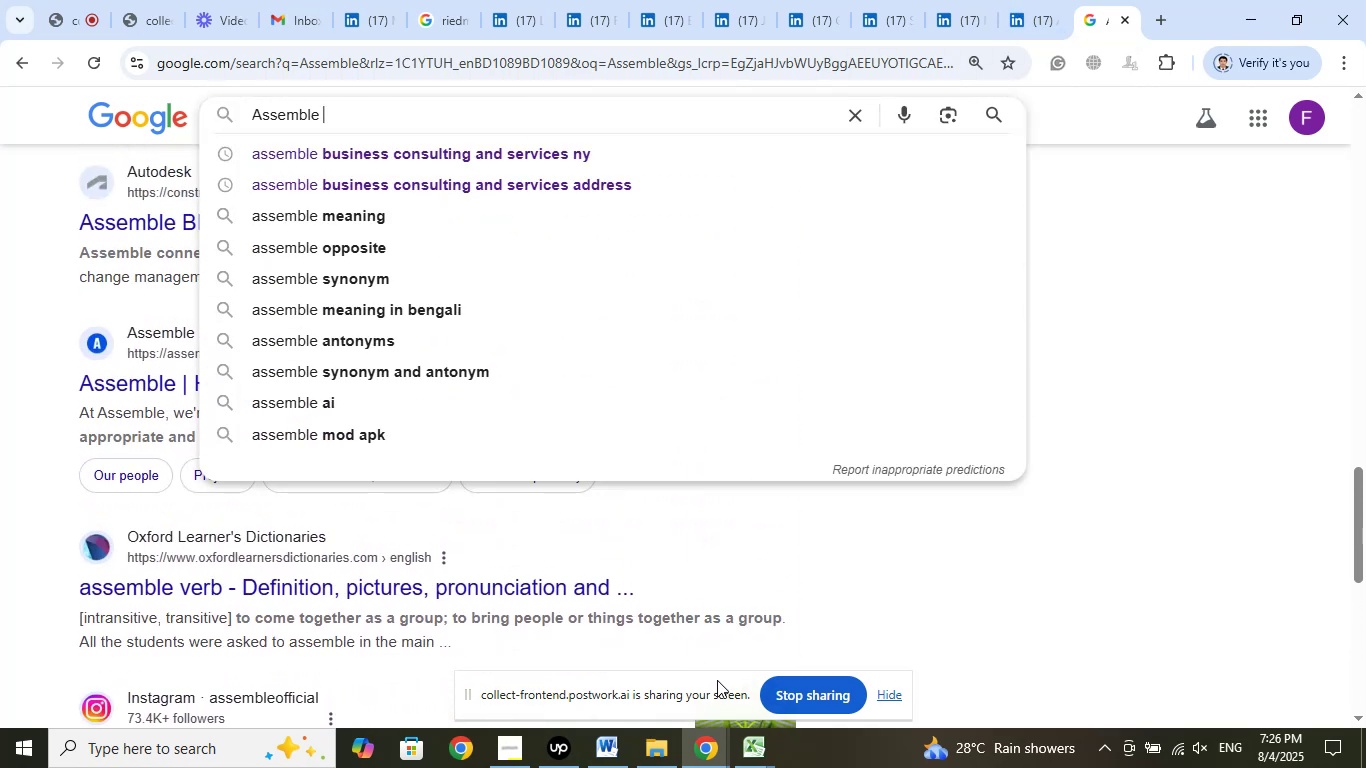 
left_click([744, 754])
 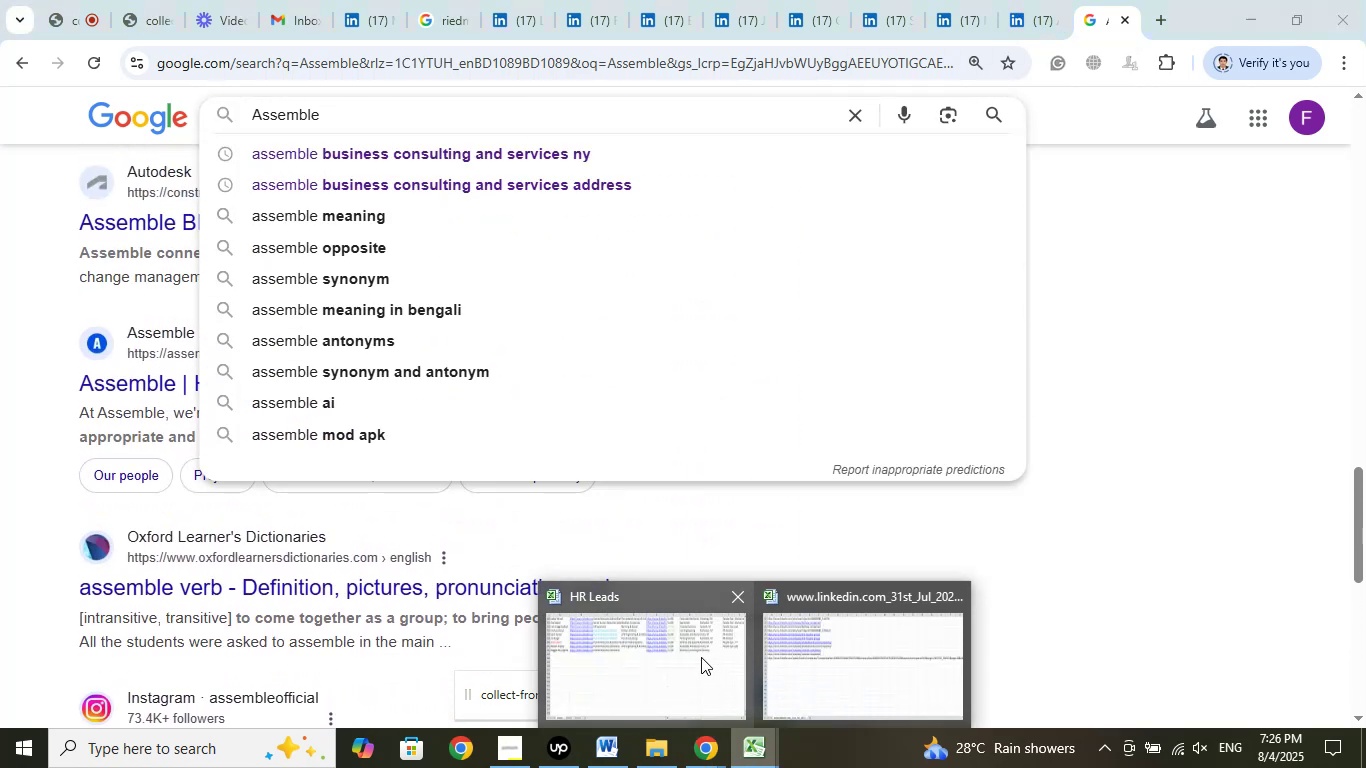 
left_click([701, 657])
 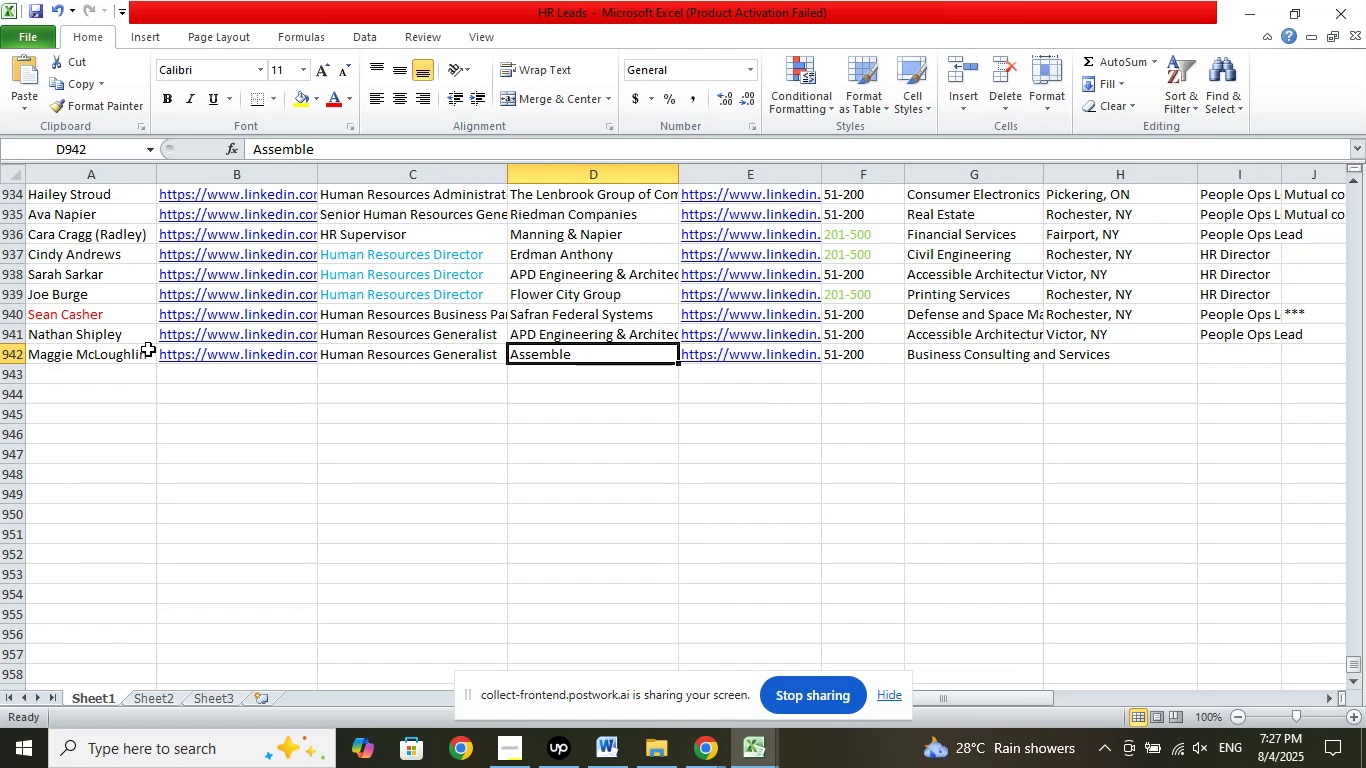 
left_click([122, 351])
 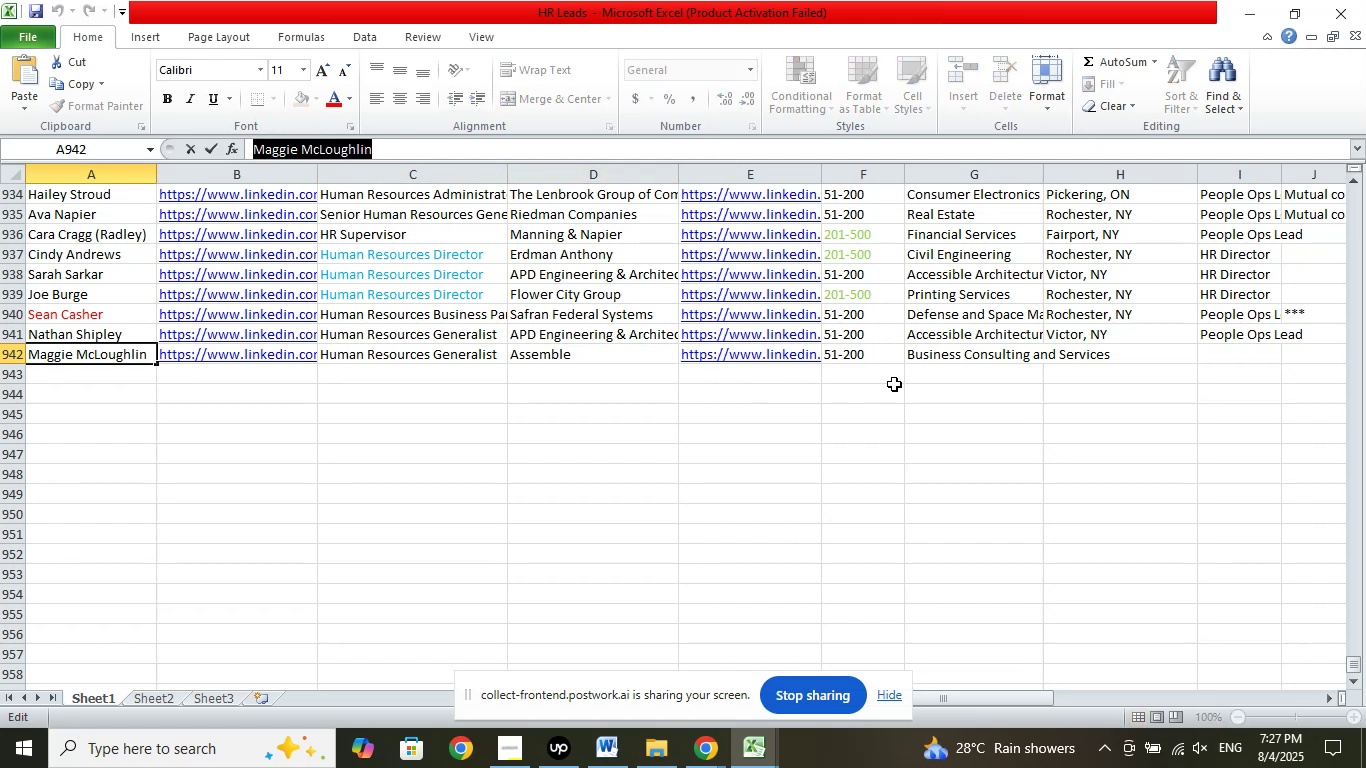 
left_click([1205, 354])
 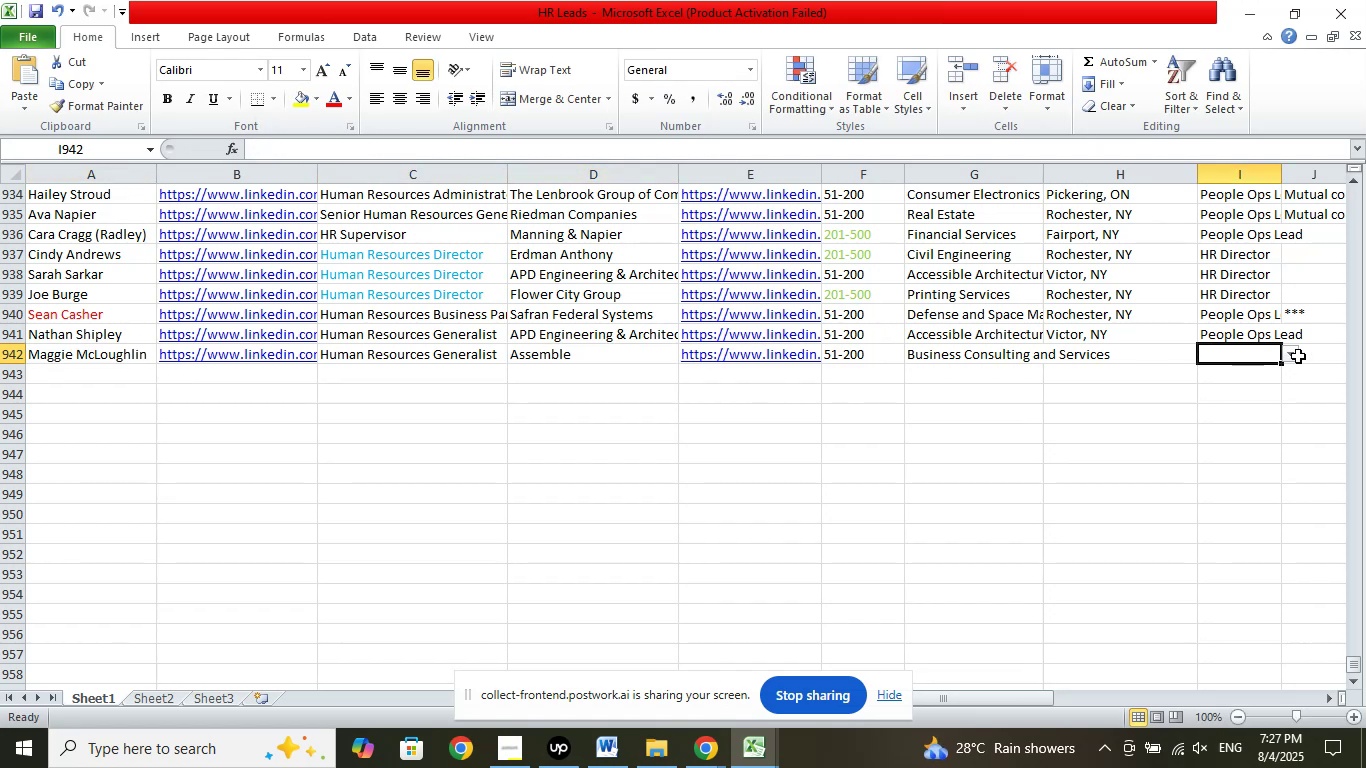 
left_click([1293, 353])
 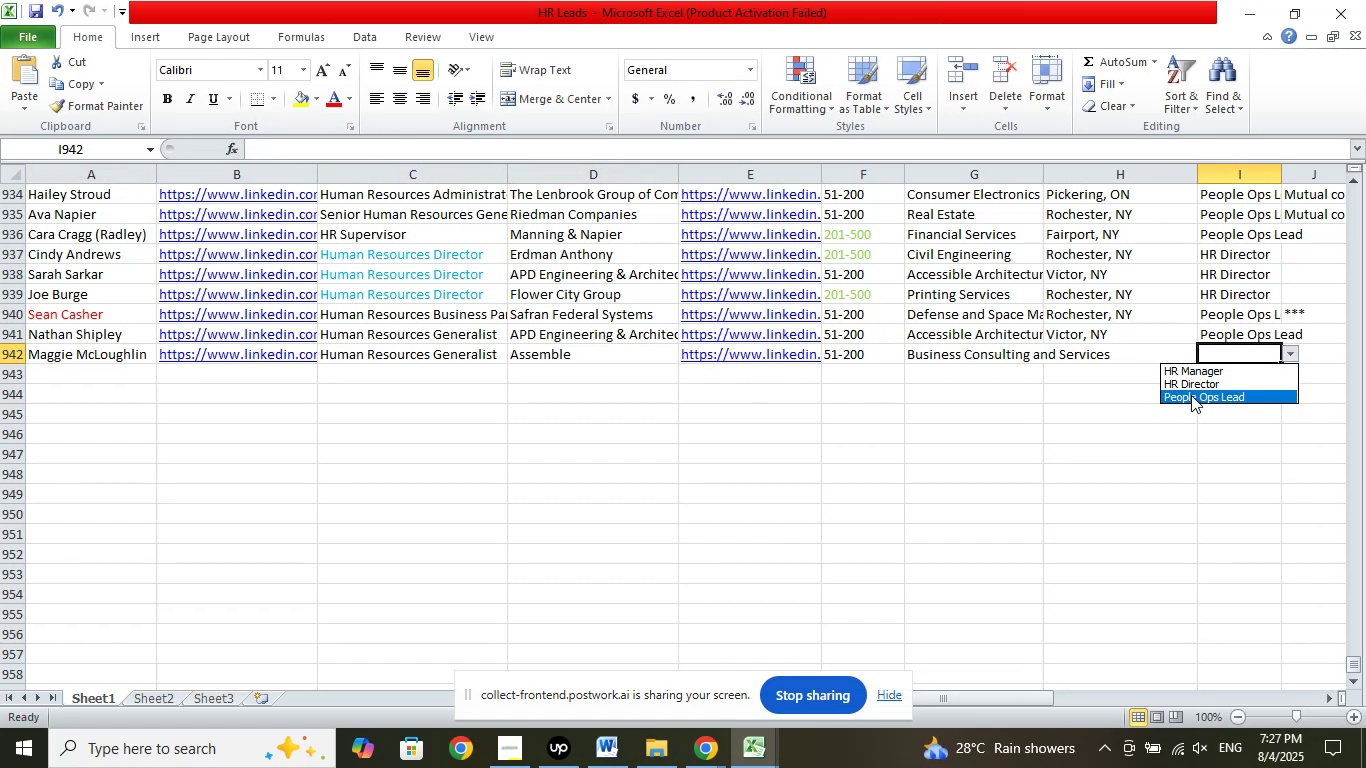 
left_click([1191, 396])
 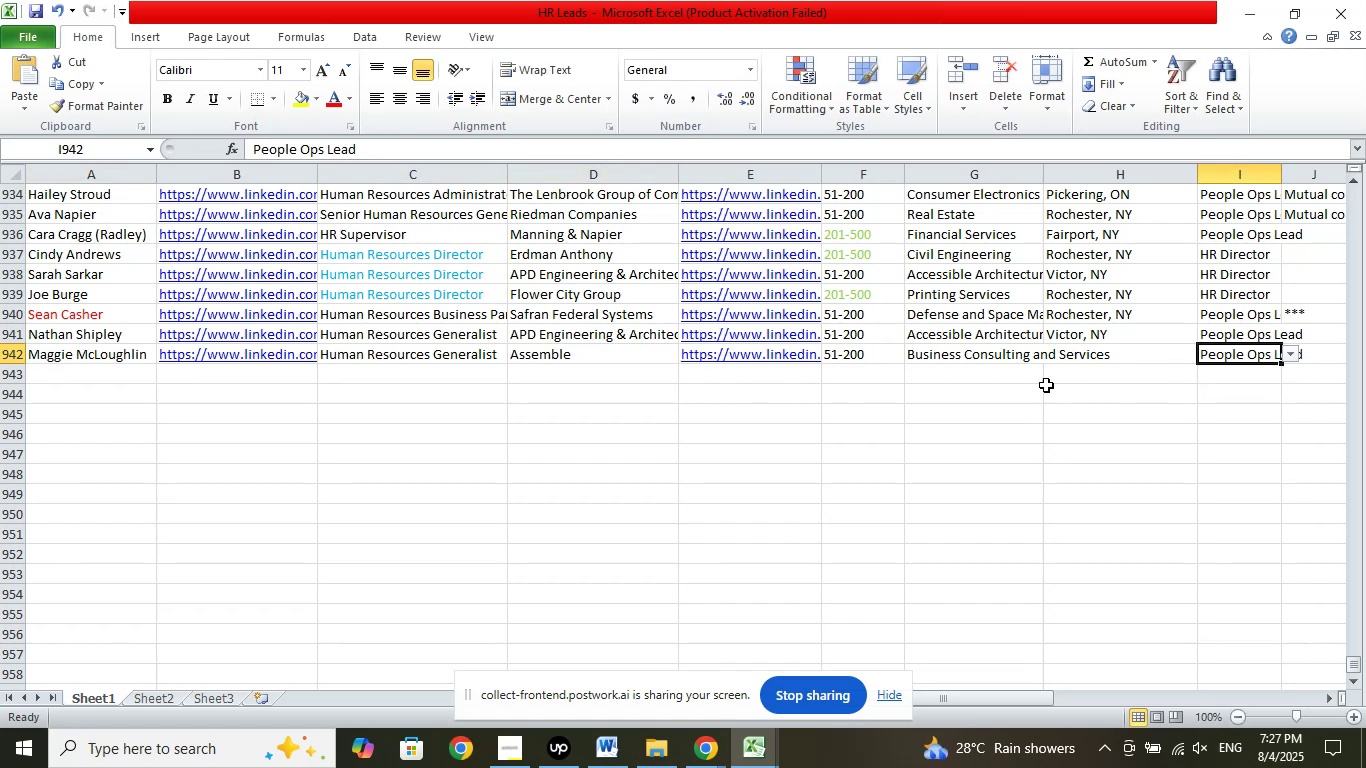 
left_click([1007, 392])
 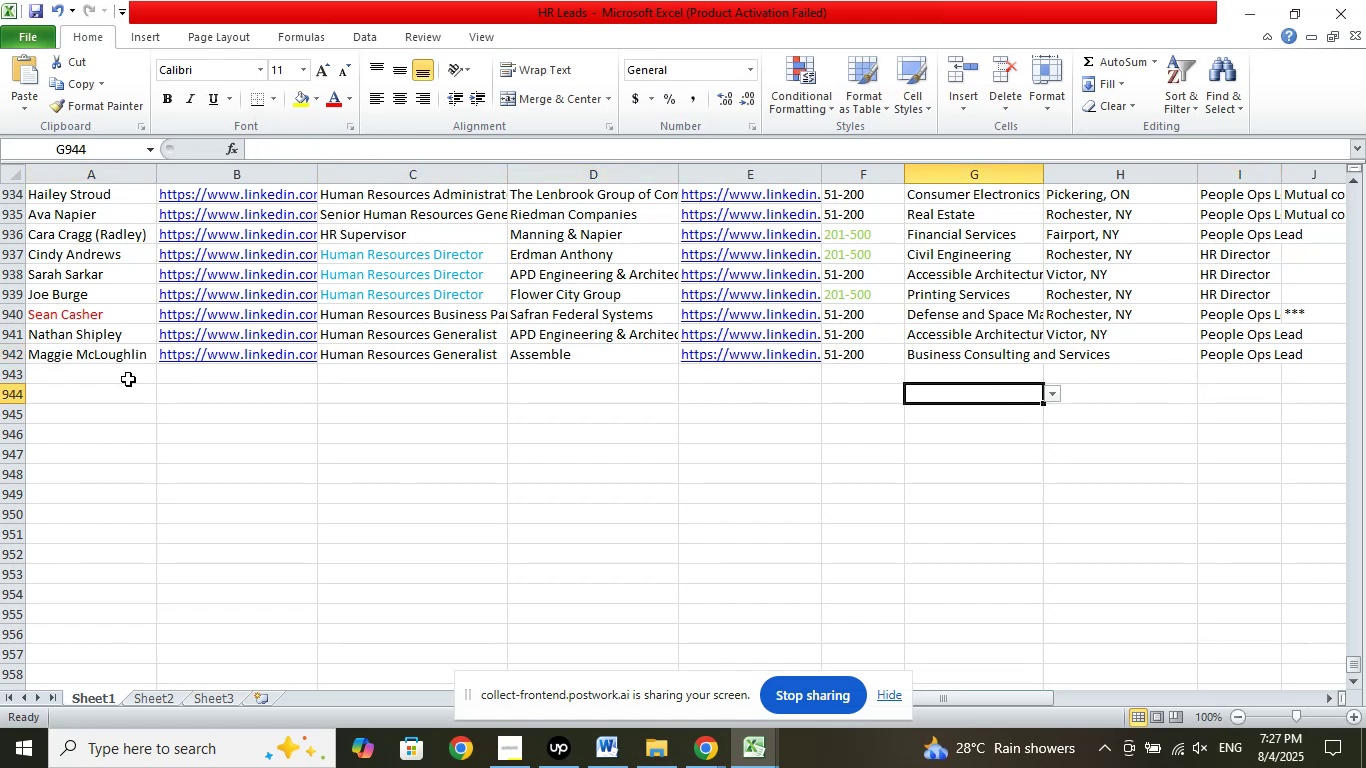 
left_click([127, 378])
 